 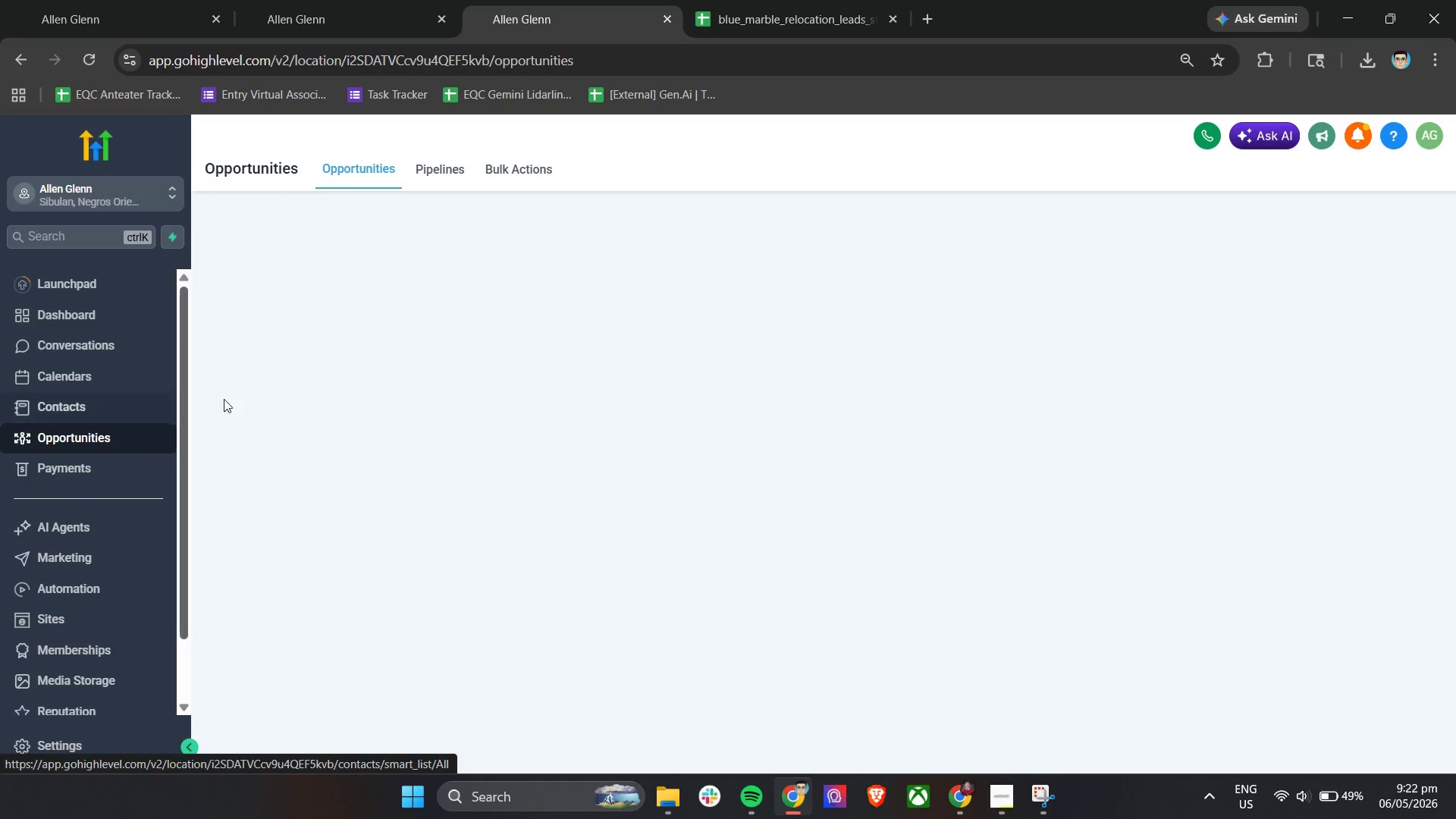 
mouse_move([438, 309])
 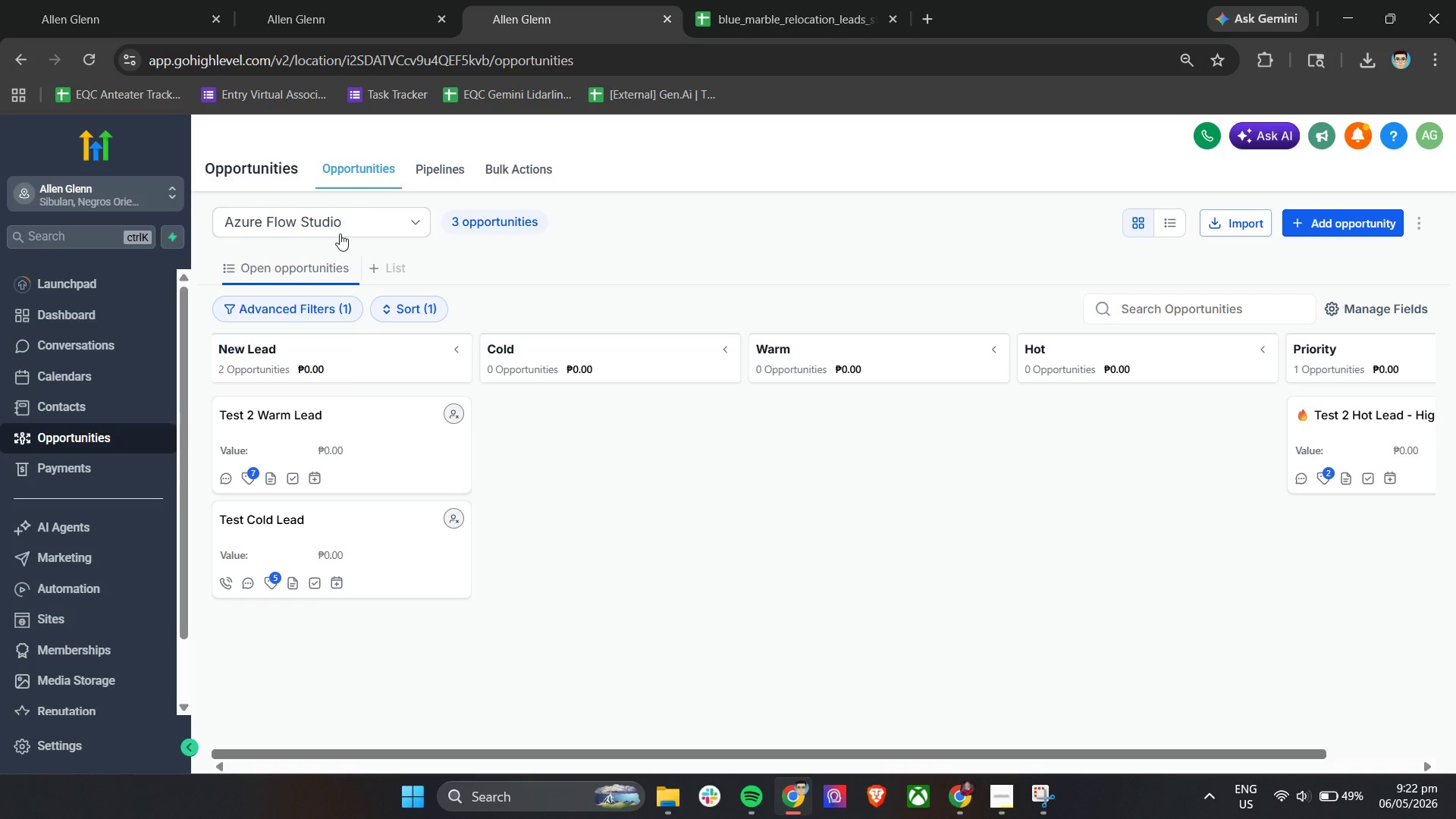 
left_click([339, 221])
 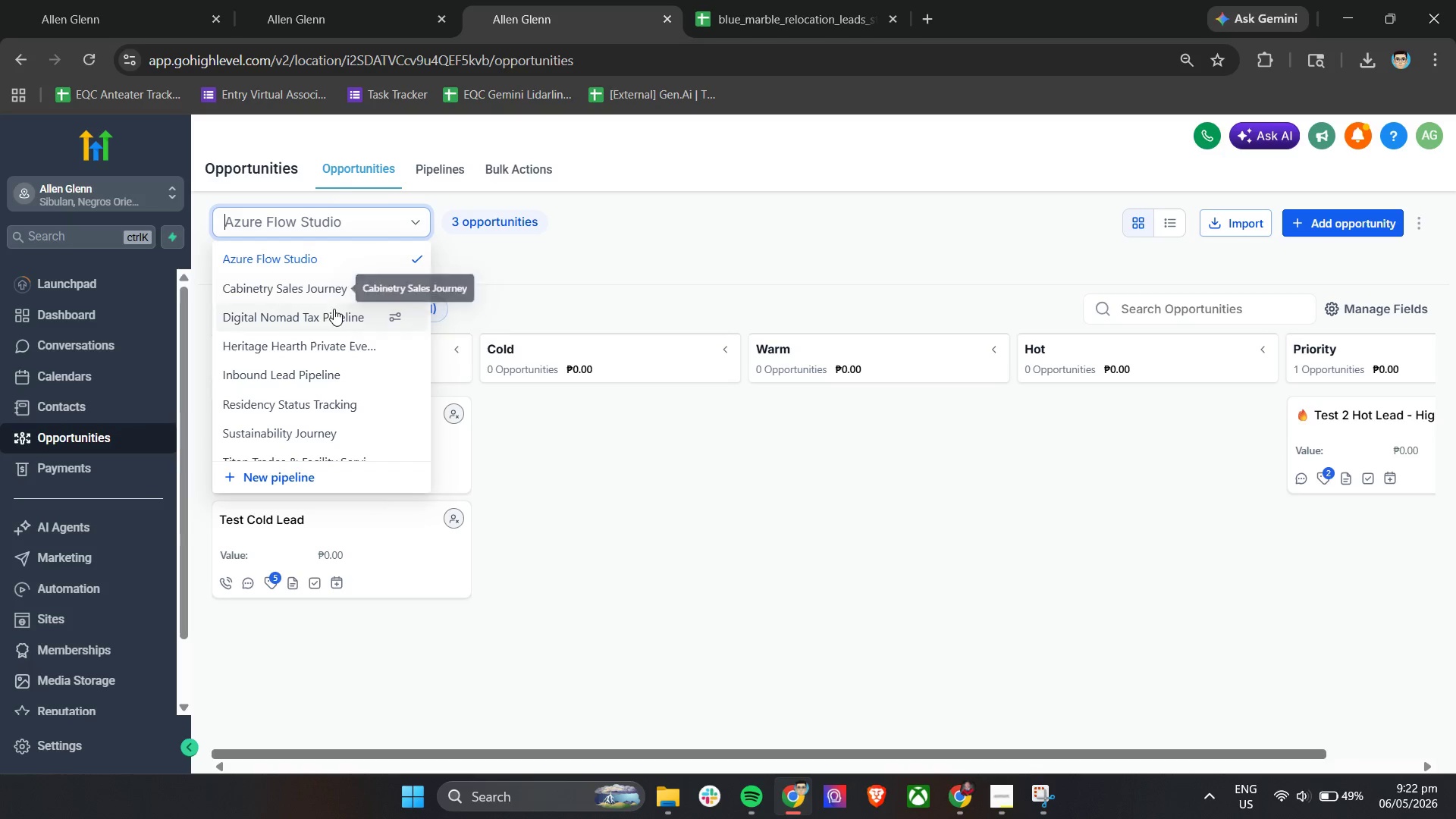 
scroll: coordinate [325, 347], scroll_direction: down, amount: 4.0
 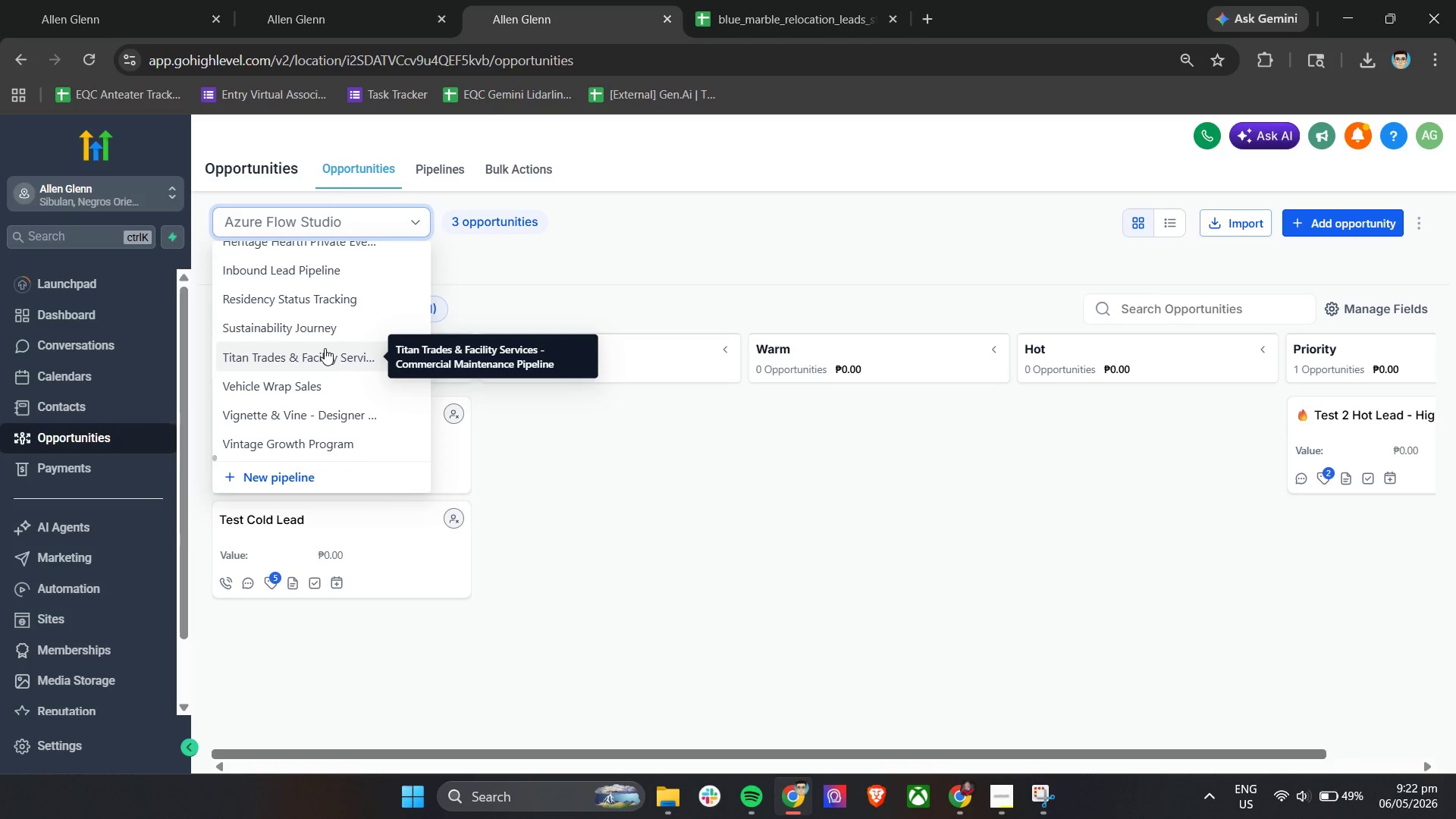 
scroll: coordinate [325, 348], scroll_direction: up, amount: 7.0
 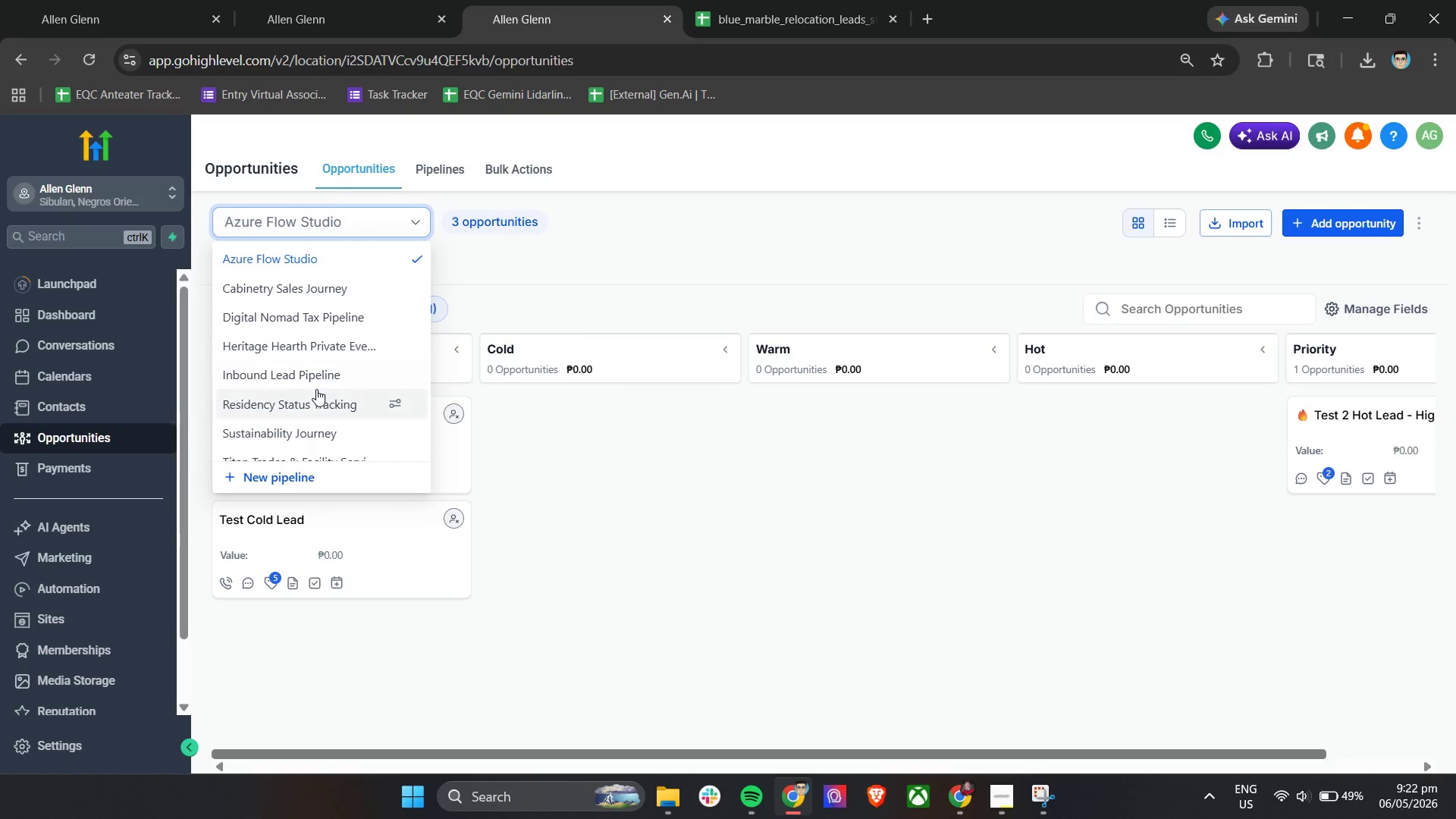 
scroll: coordinate [327, 349], scroll_direction: down, amount: 5.0
 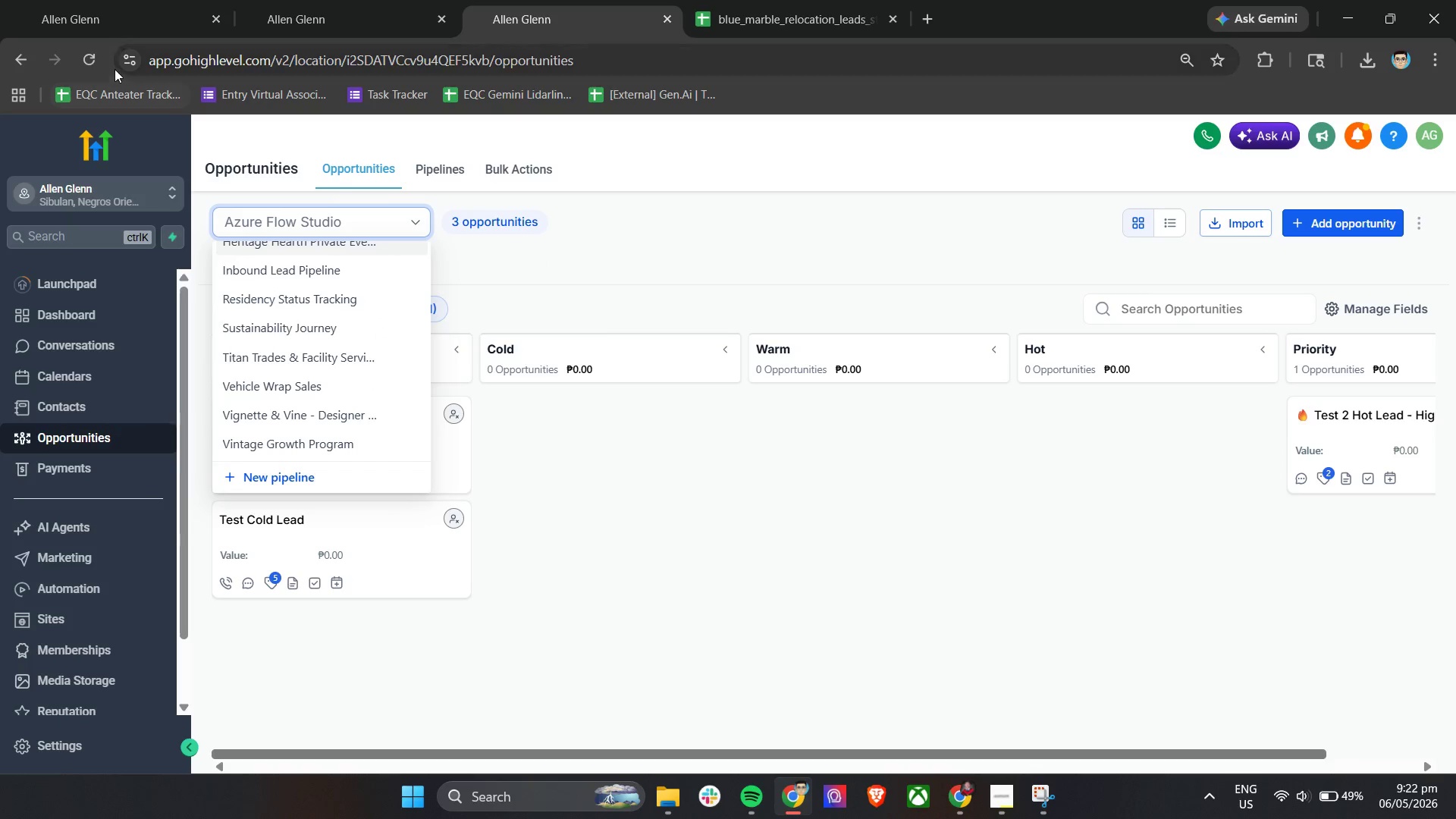 
left_click([94, 63])
 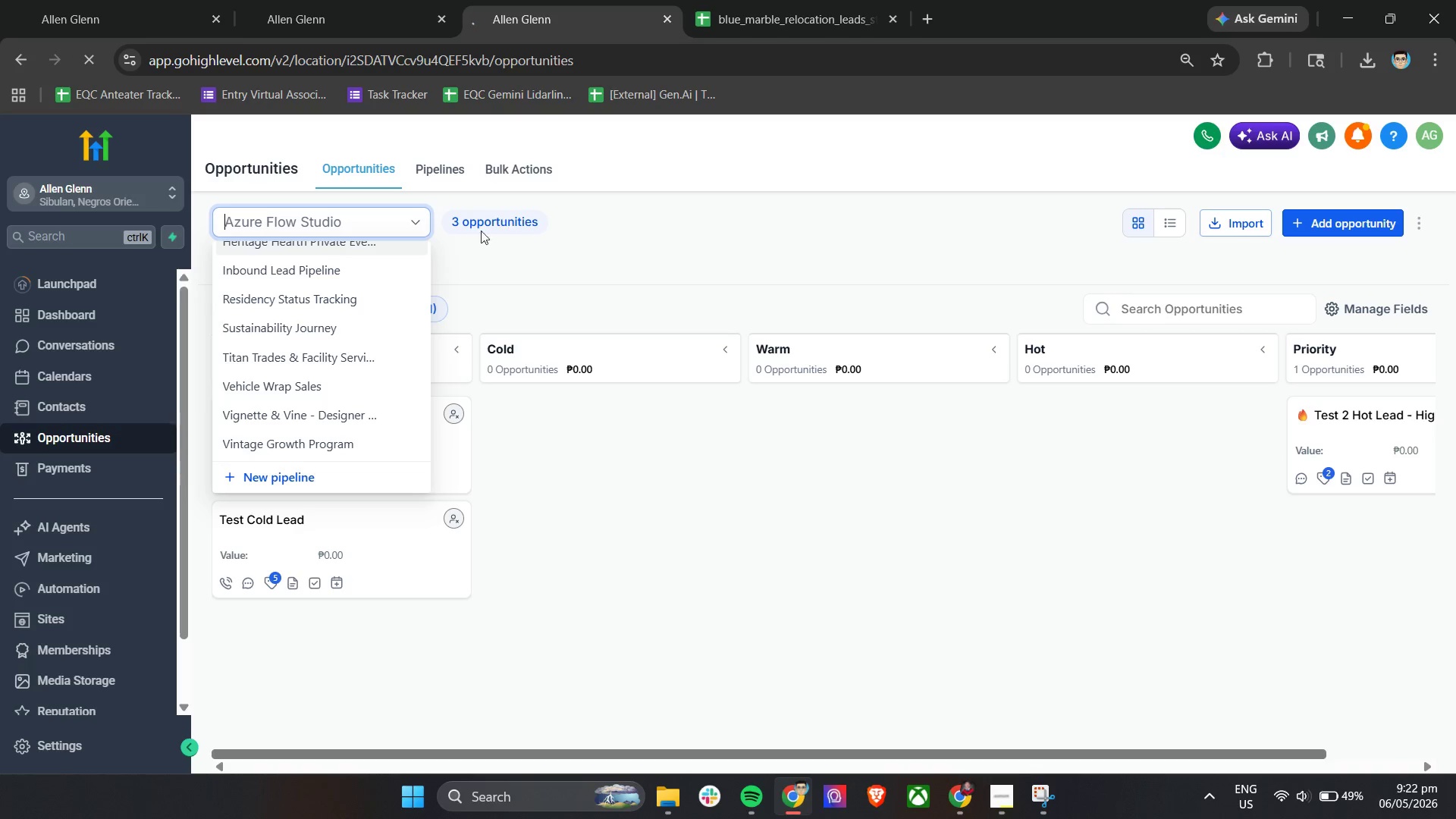 
left_click([337, 0])
 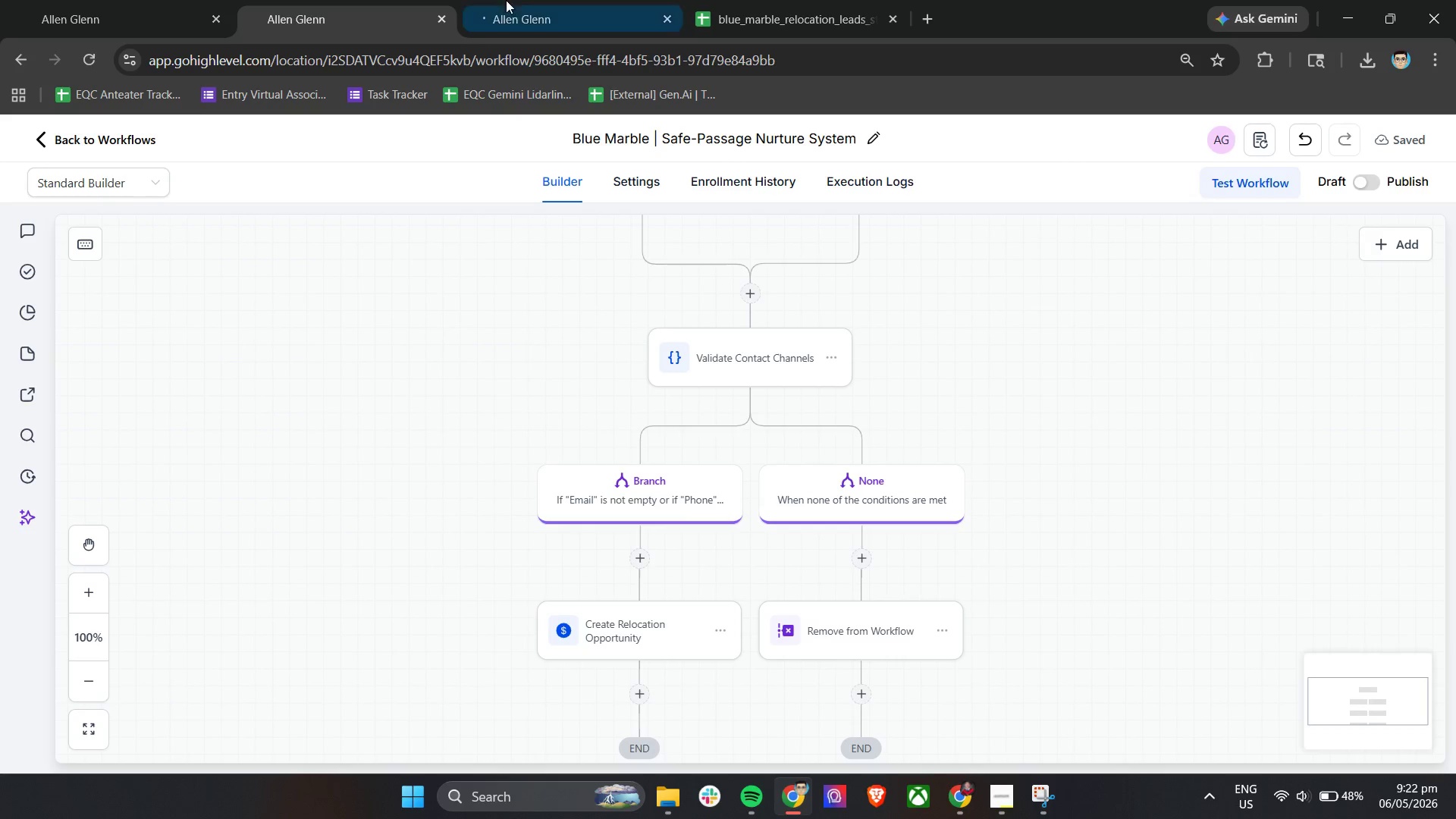 
left_click([519, 0])
 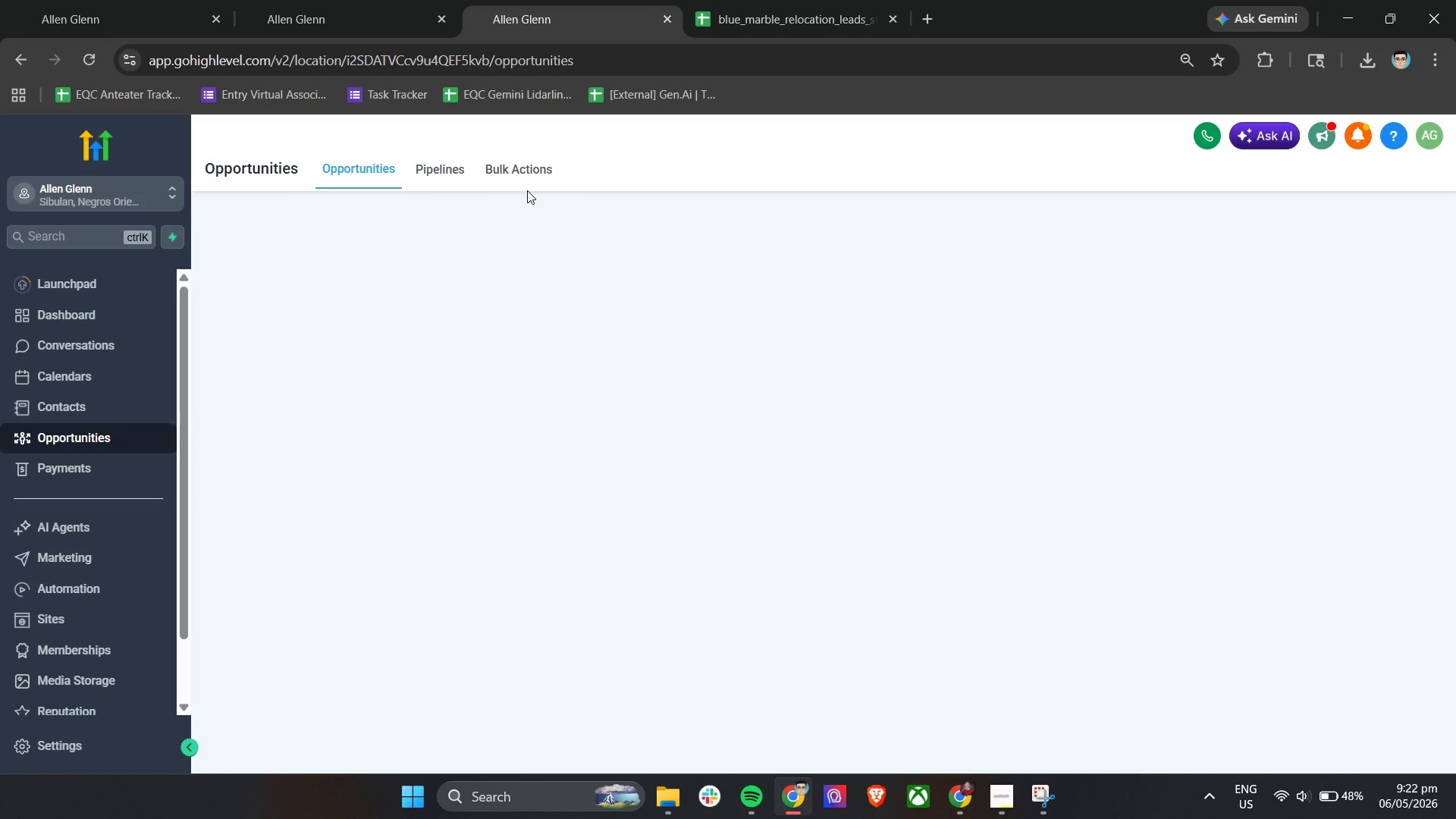 
wait(17.69)
 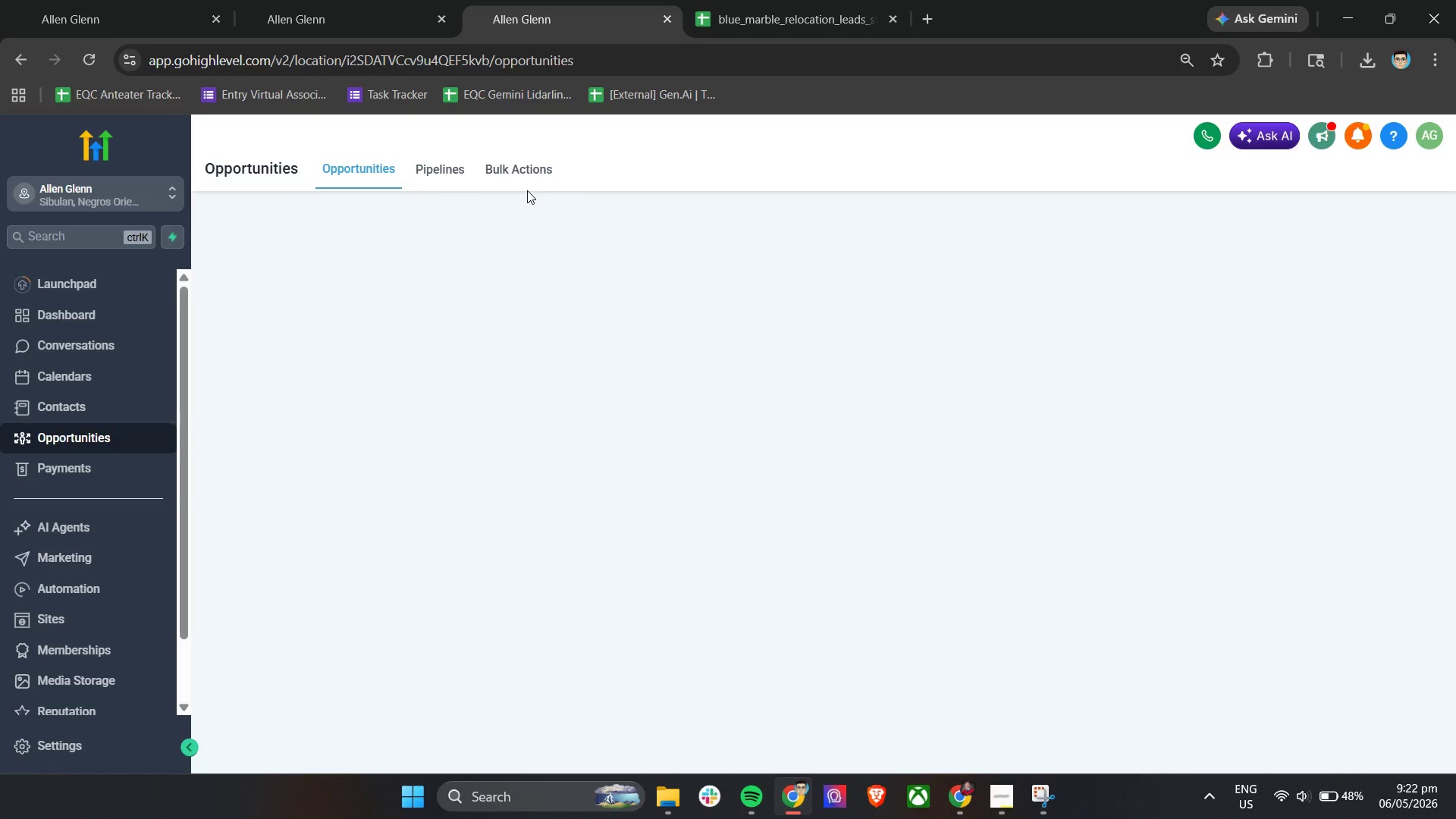 
left_click([242, 221])
 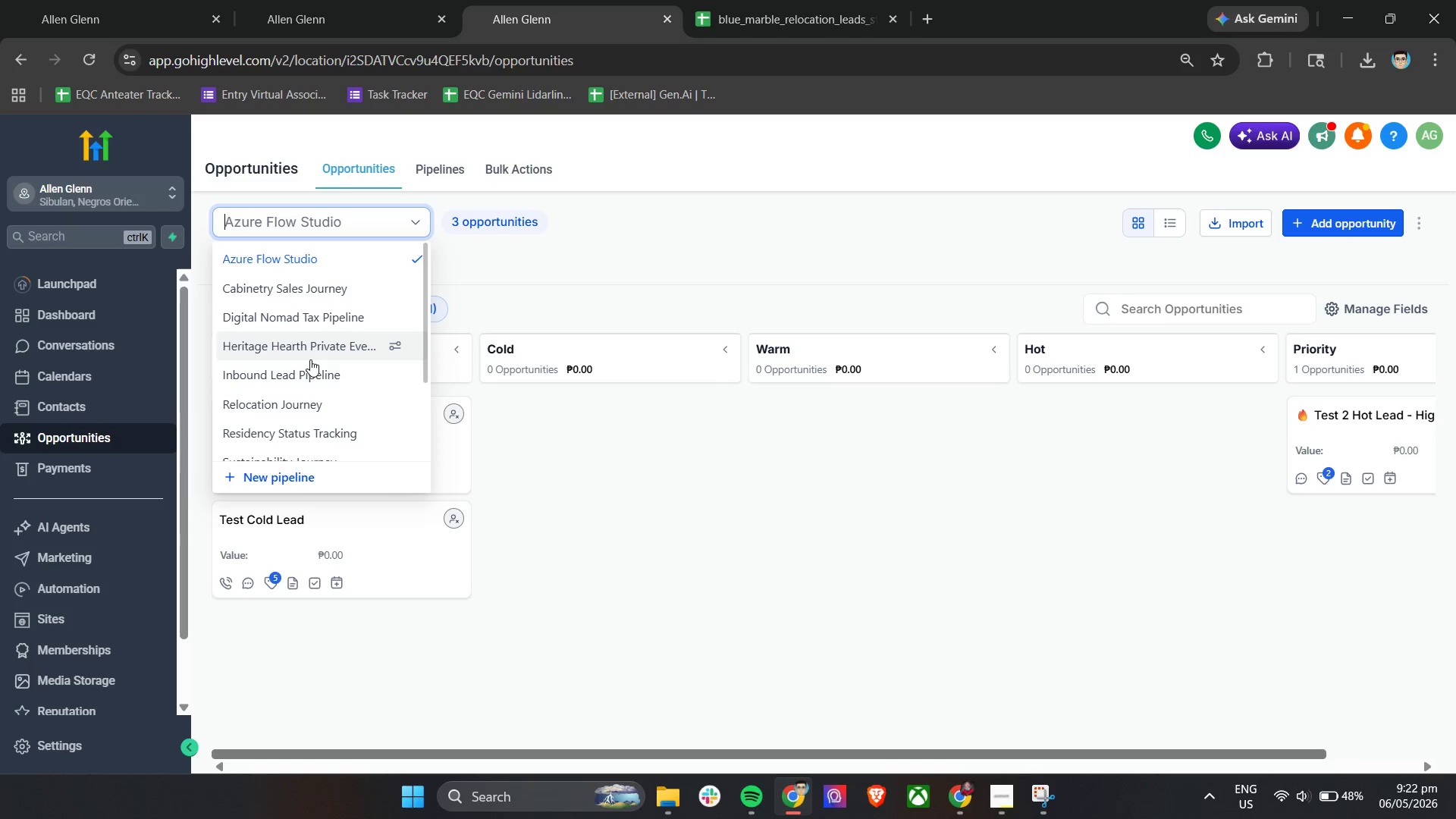 
left_click([304, 401])
 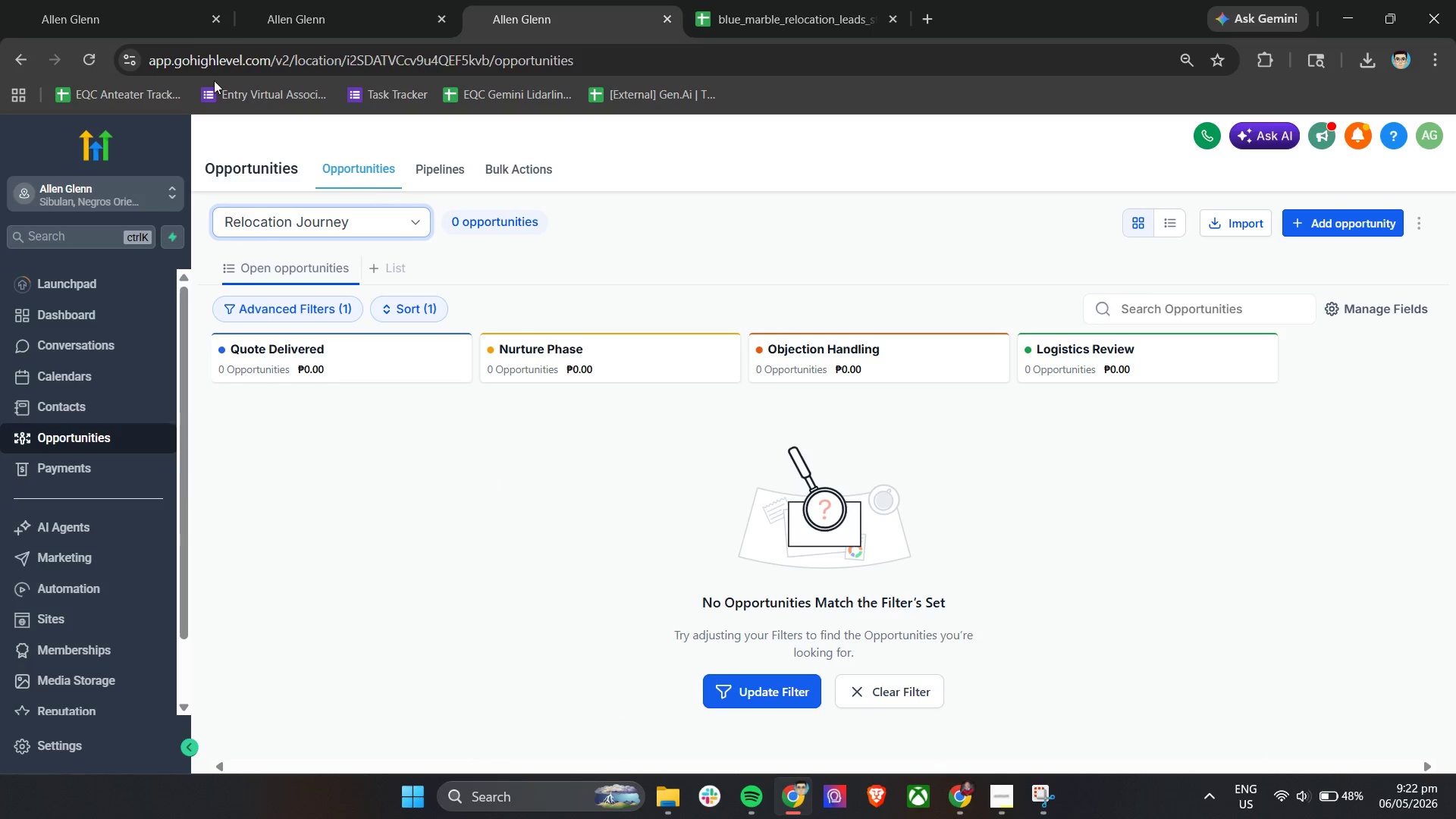 
wait(5.89)
 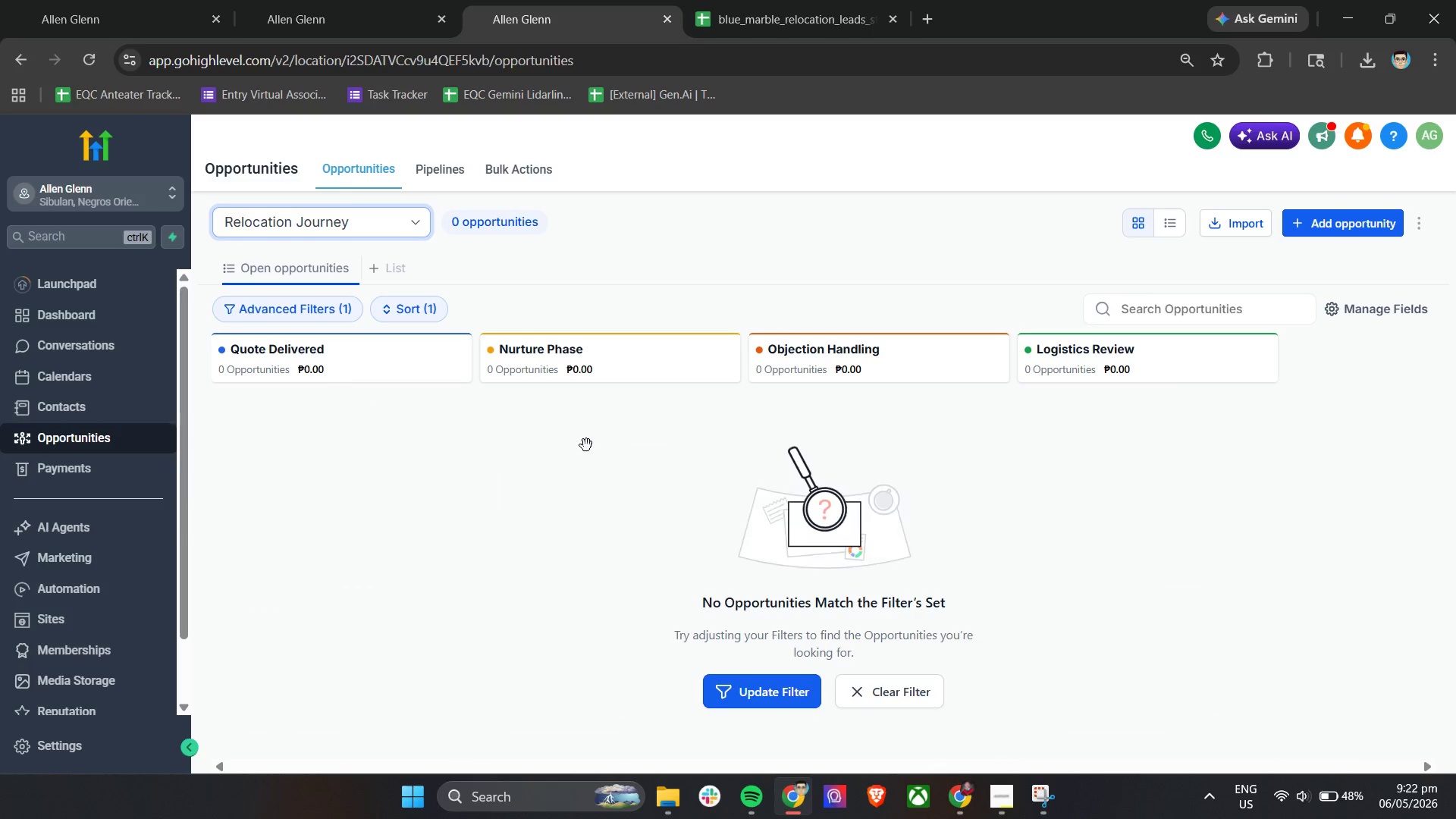 
mouse_move([647, 342])
 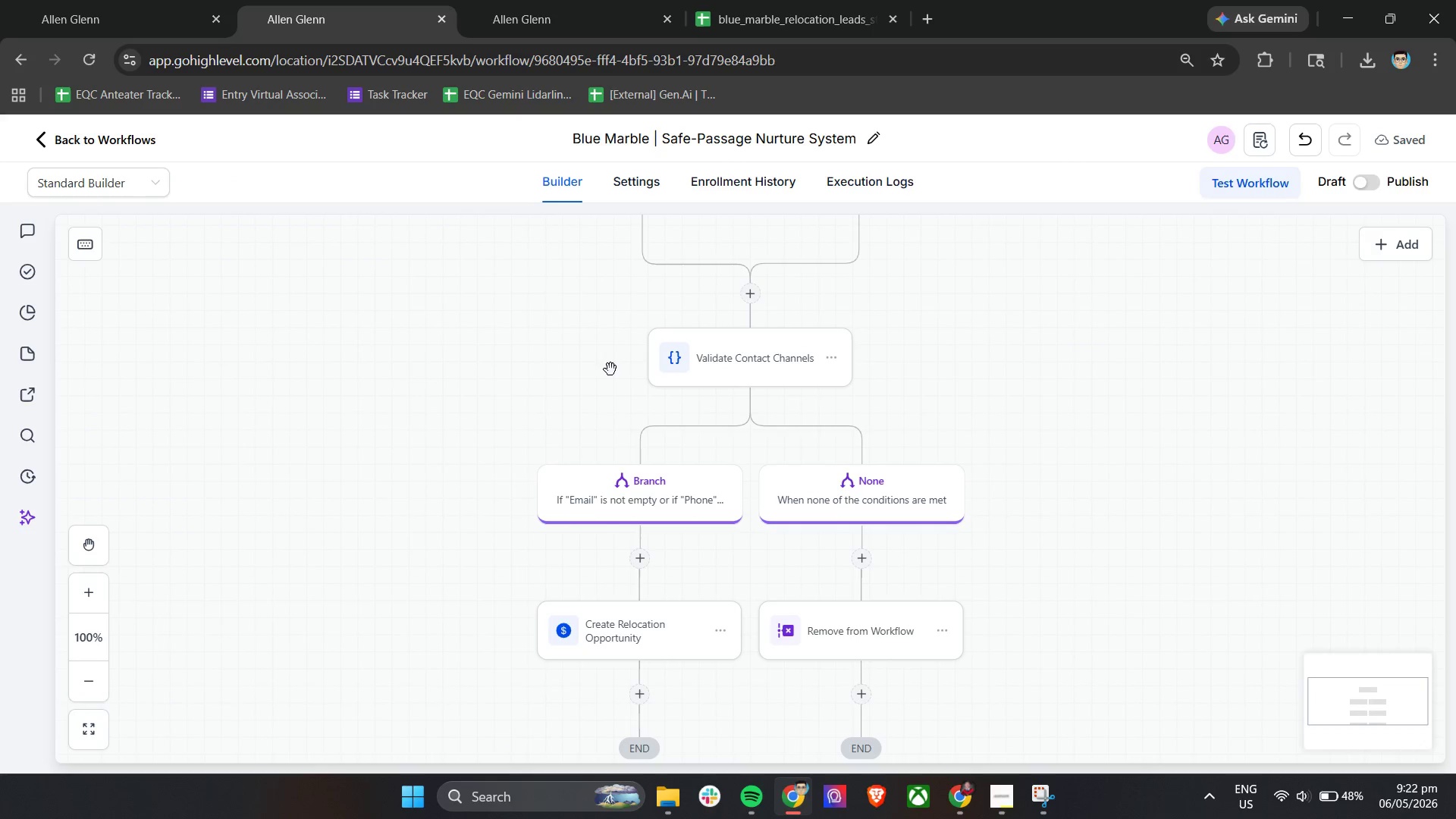 
scroll: coordinate [645, 455], scroll_direction: down, amount: 2.0
 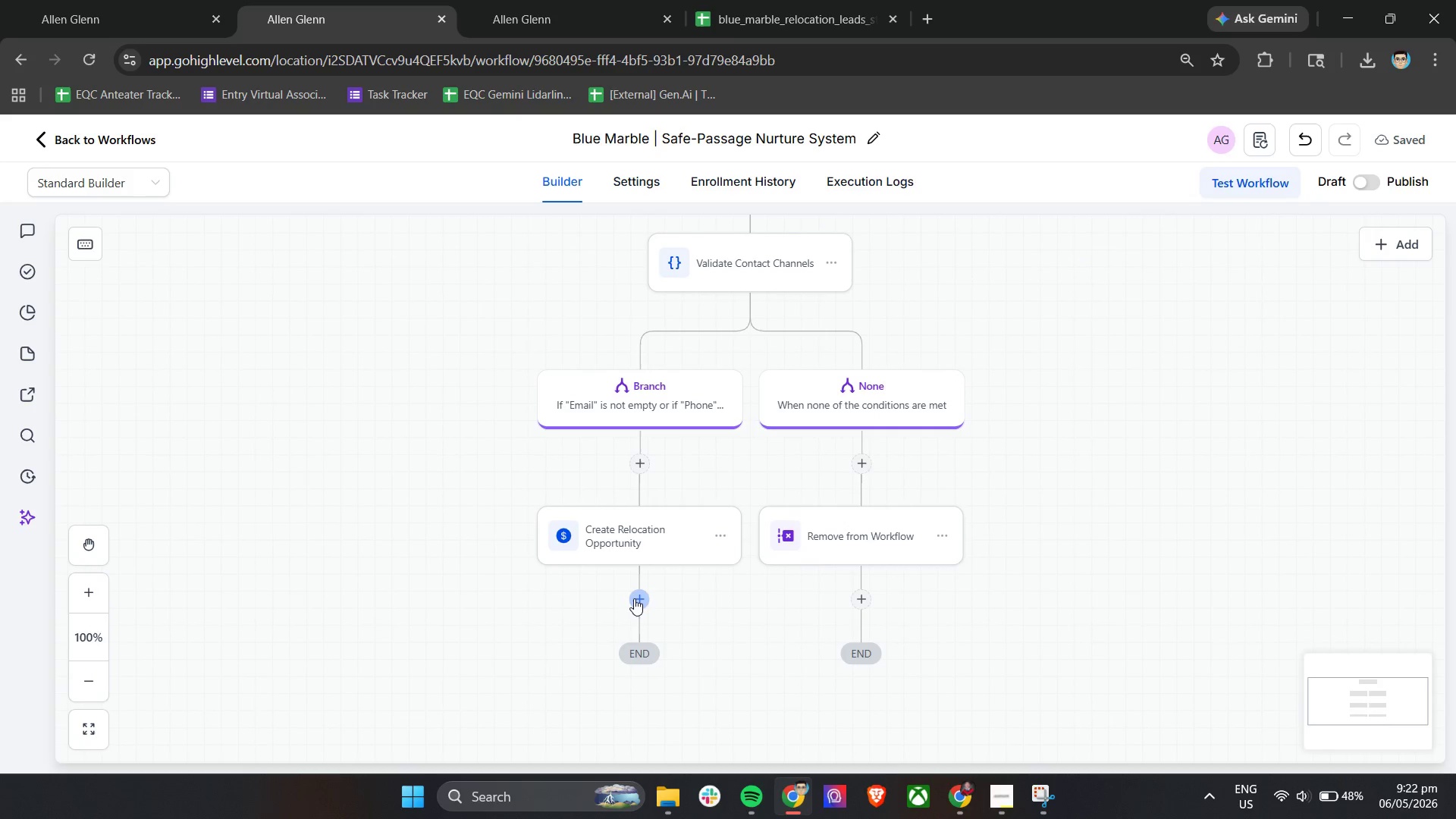 
left_click([636, 598])
 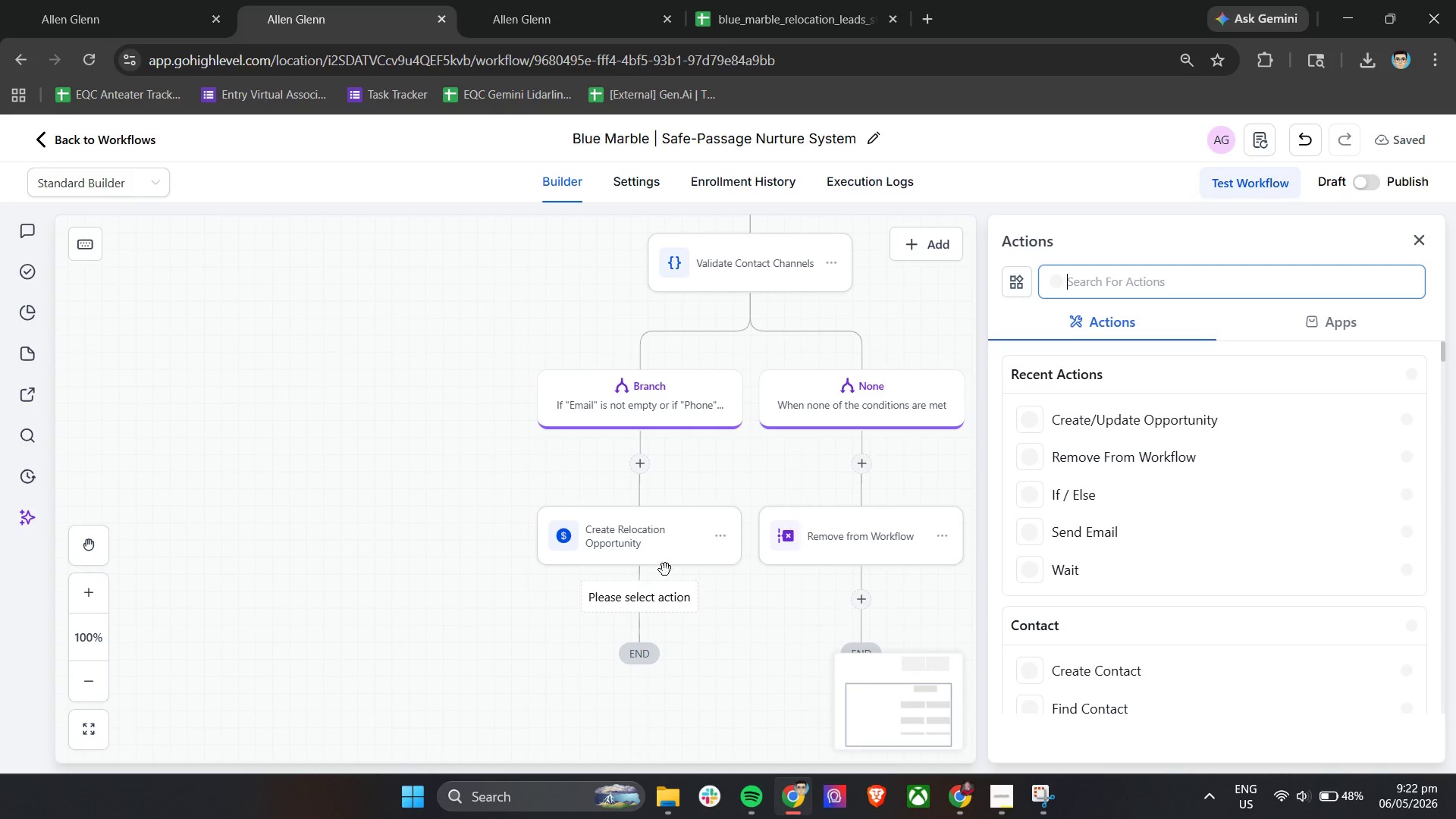 
mouse_move([736, 560])
 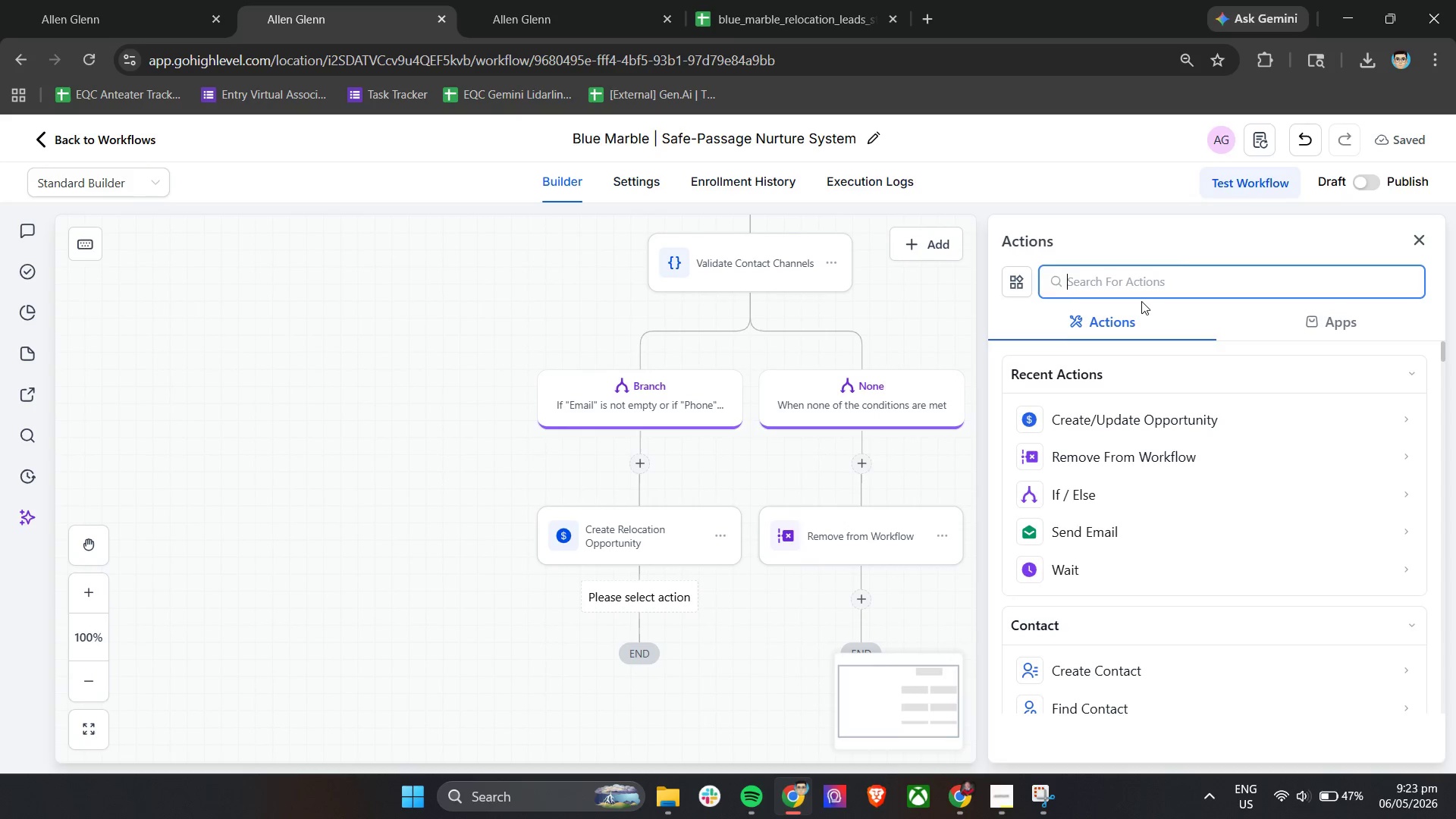 
scroll: coordinate [1127, 556], scroll_direction: down, amount: 40.0
 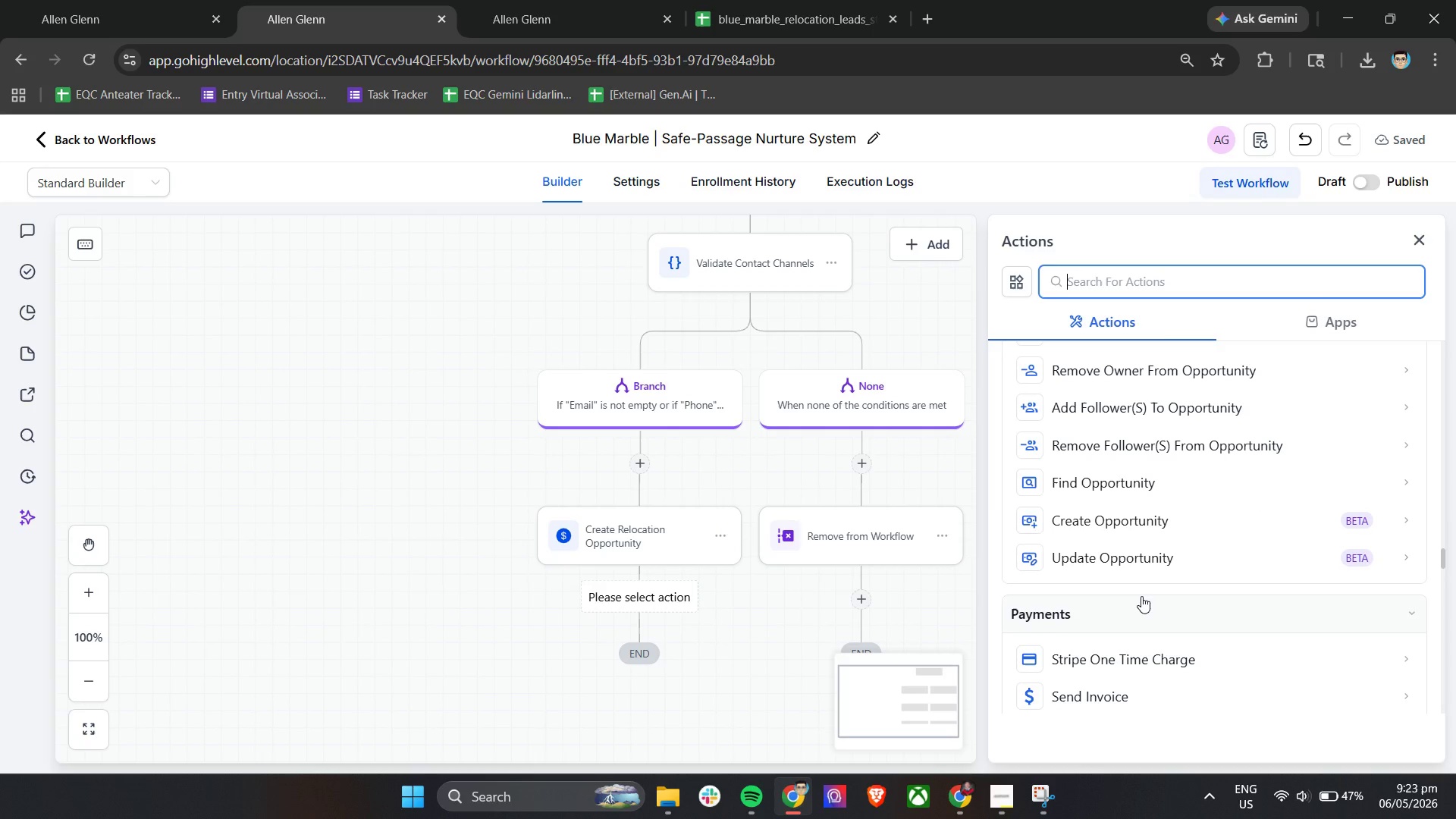 
scroll: coordinate [1172, 601], scroll_direction: up, amount: 2.0
 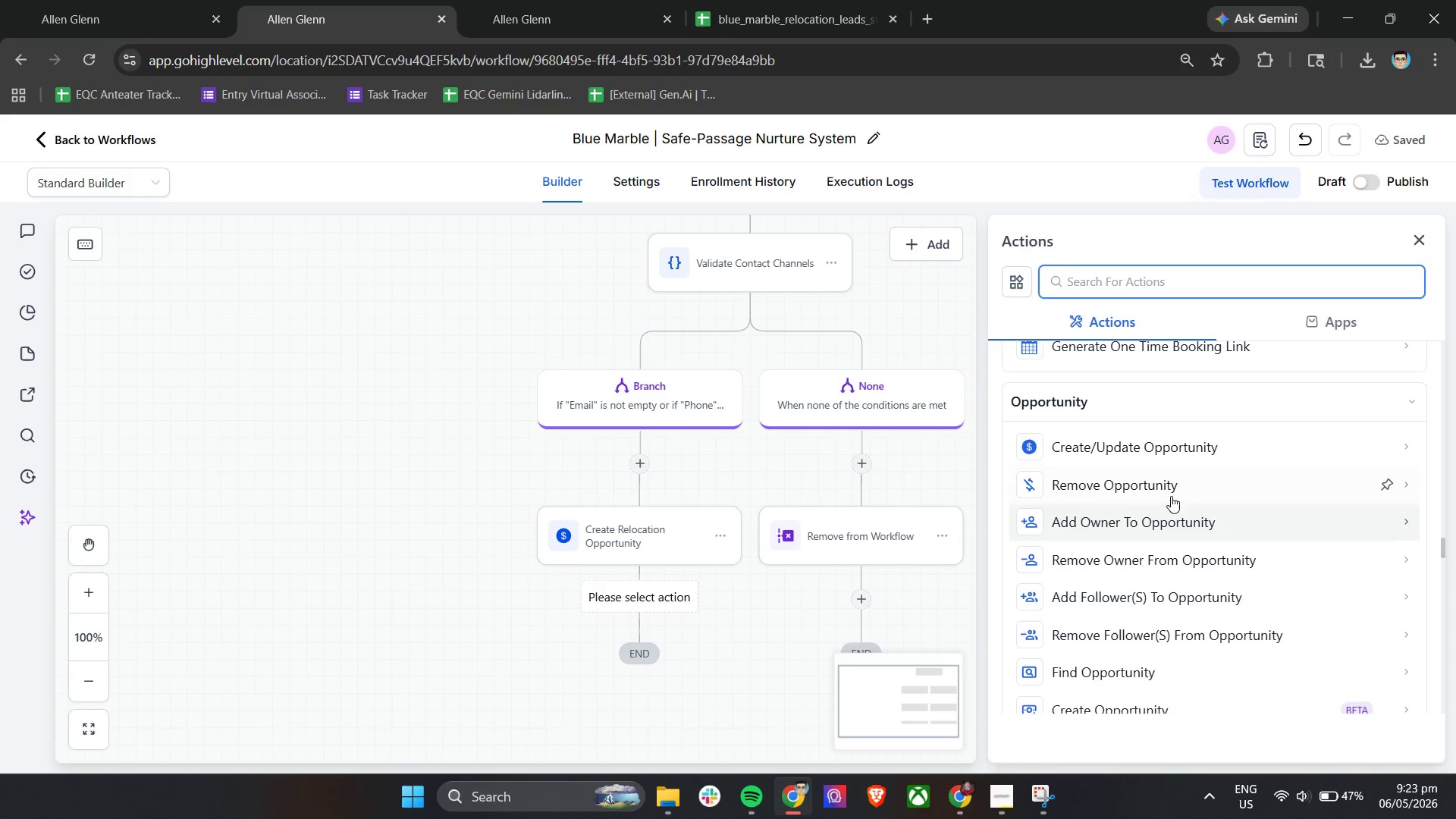 
wait(6.79)
 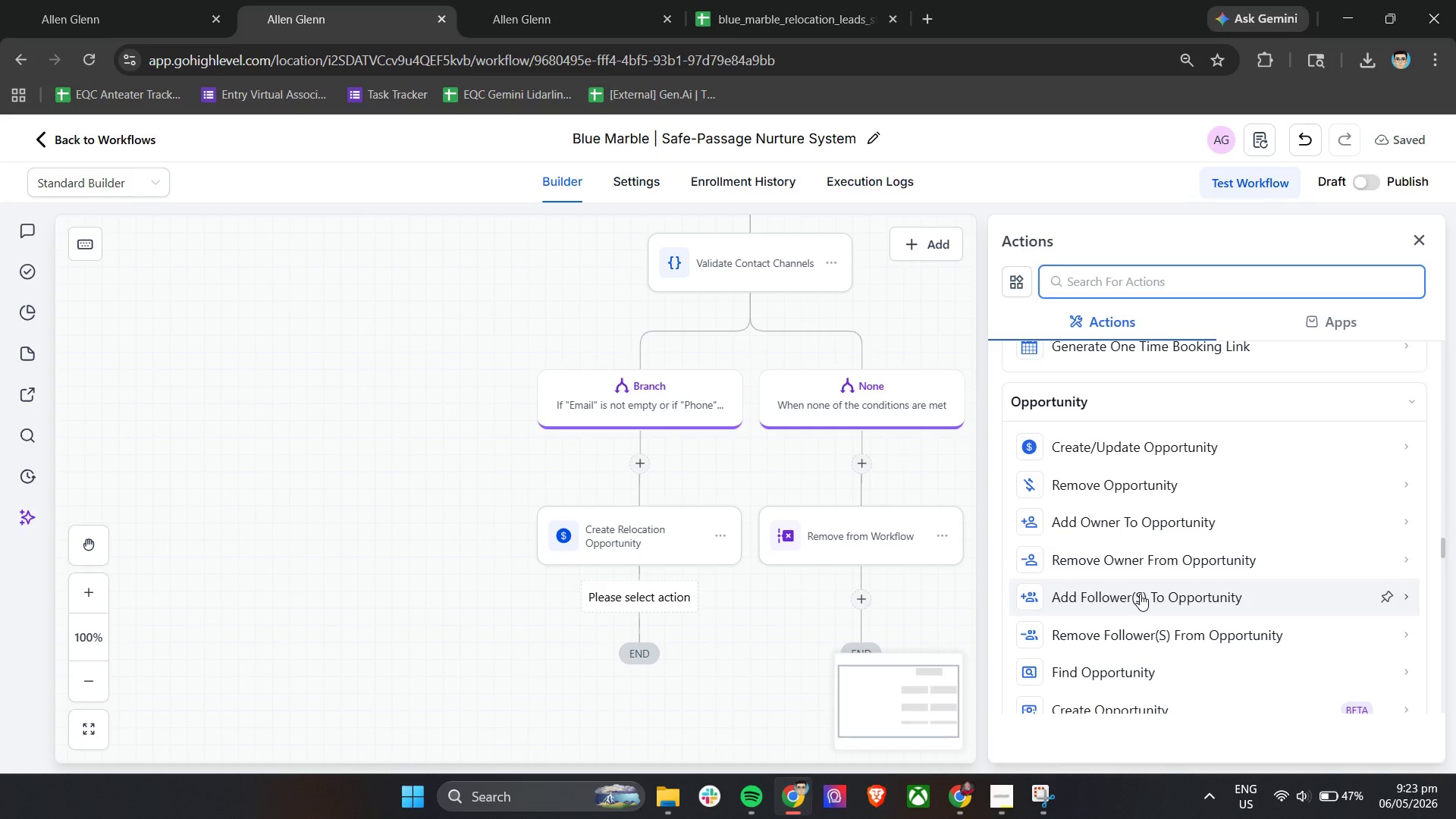 
scroll: coordinate [1171, 632], scroll_direction: down, amount: 1.0
 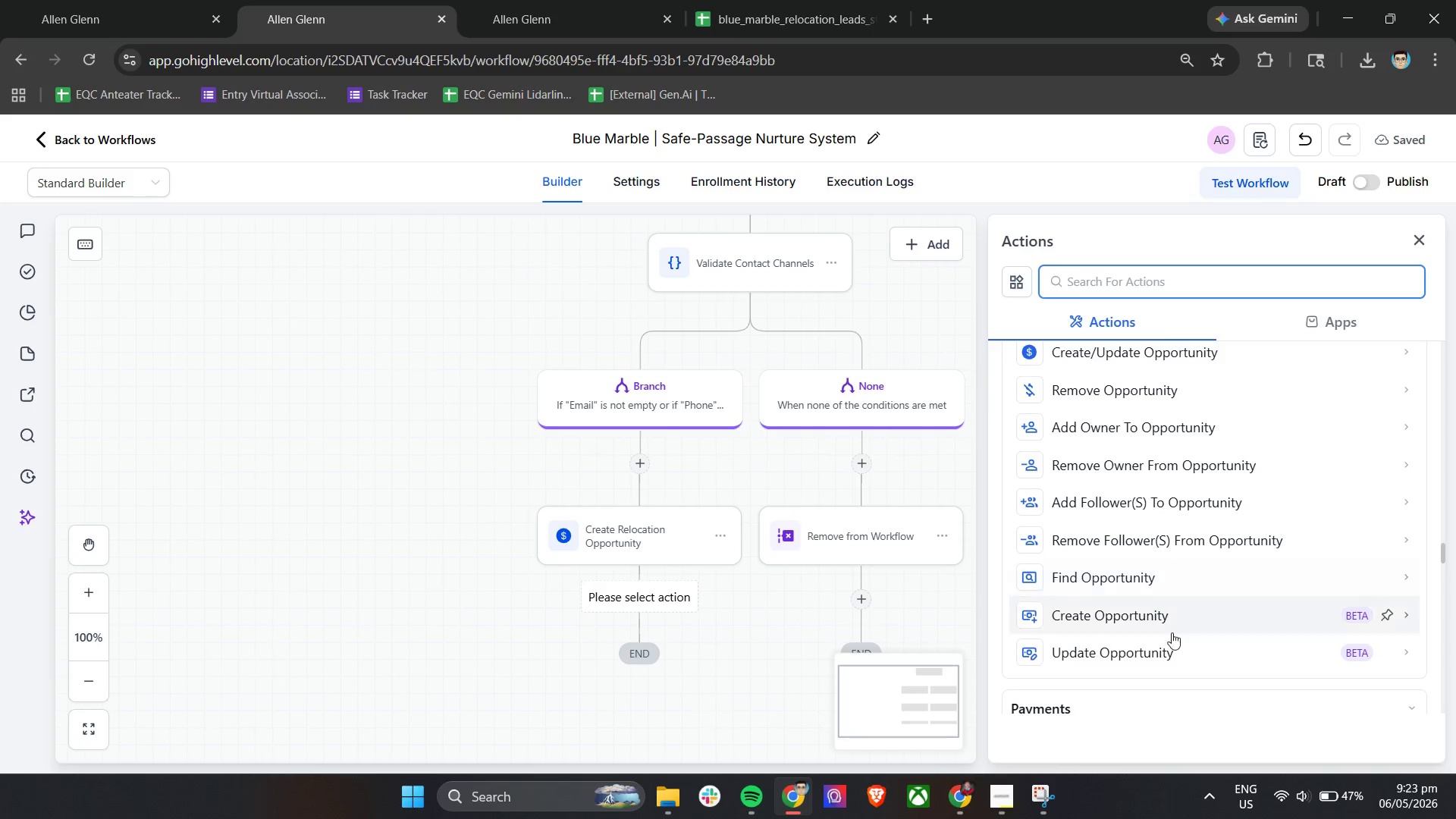 
left_click([1172, 650])
 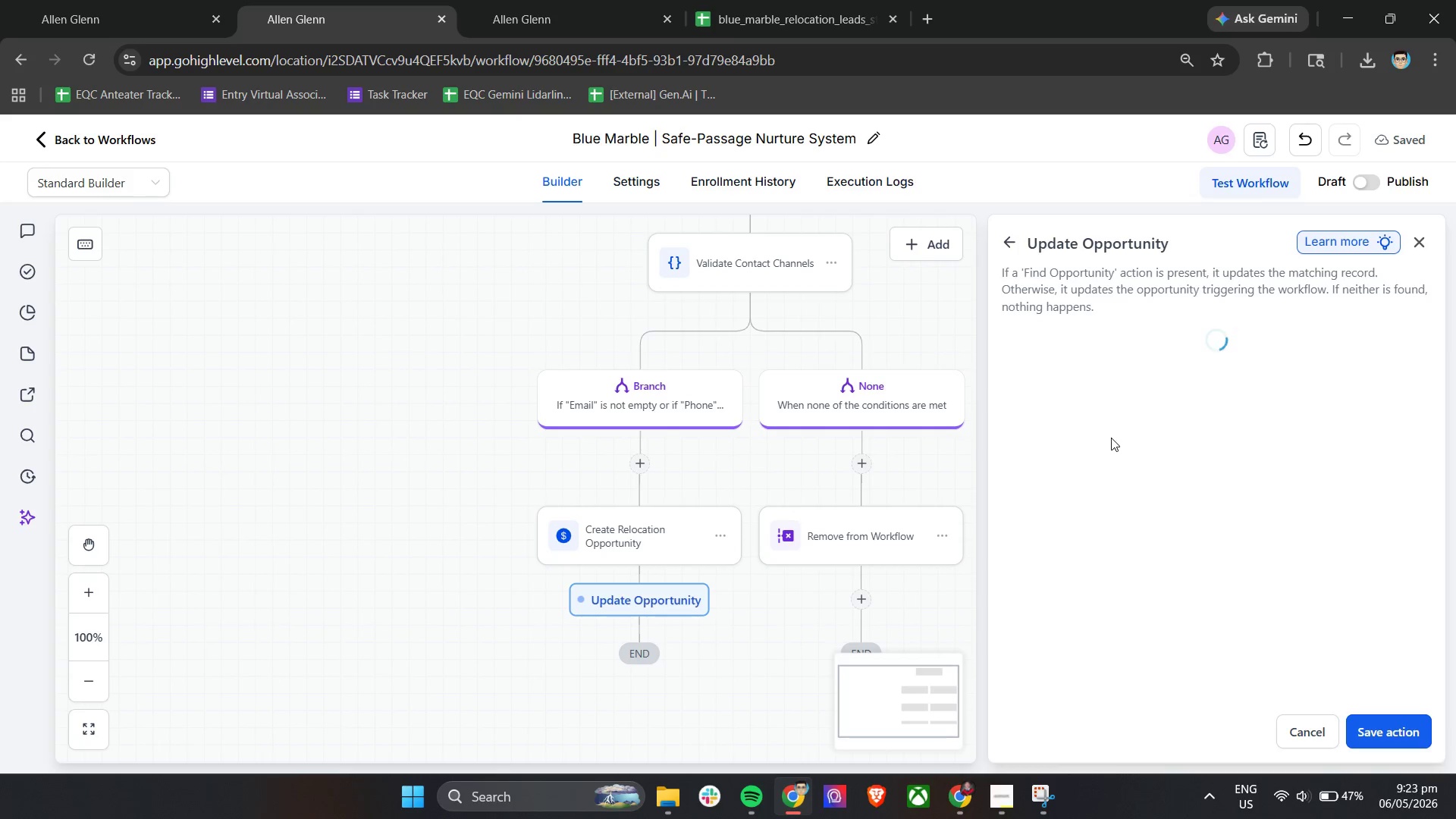 
mouse_move([1191, 462])
 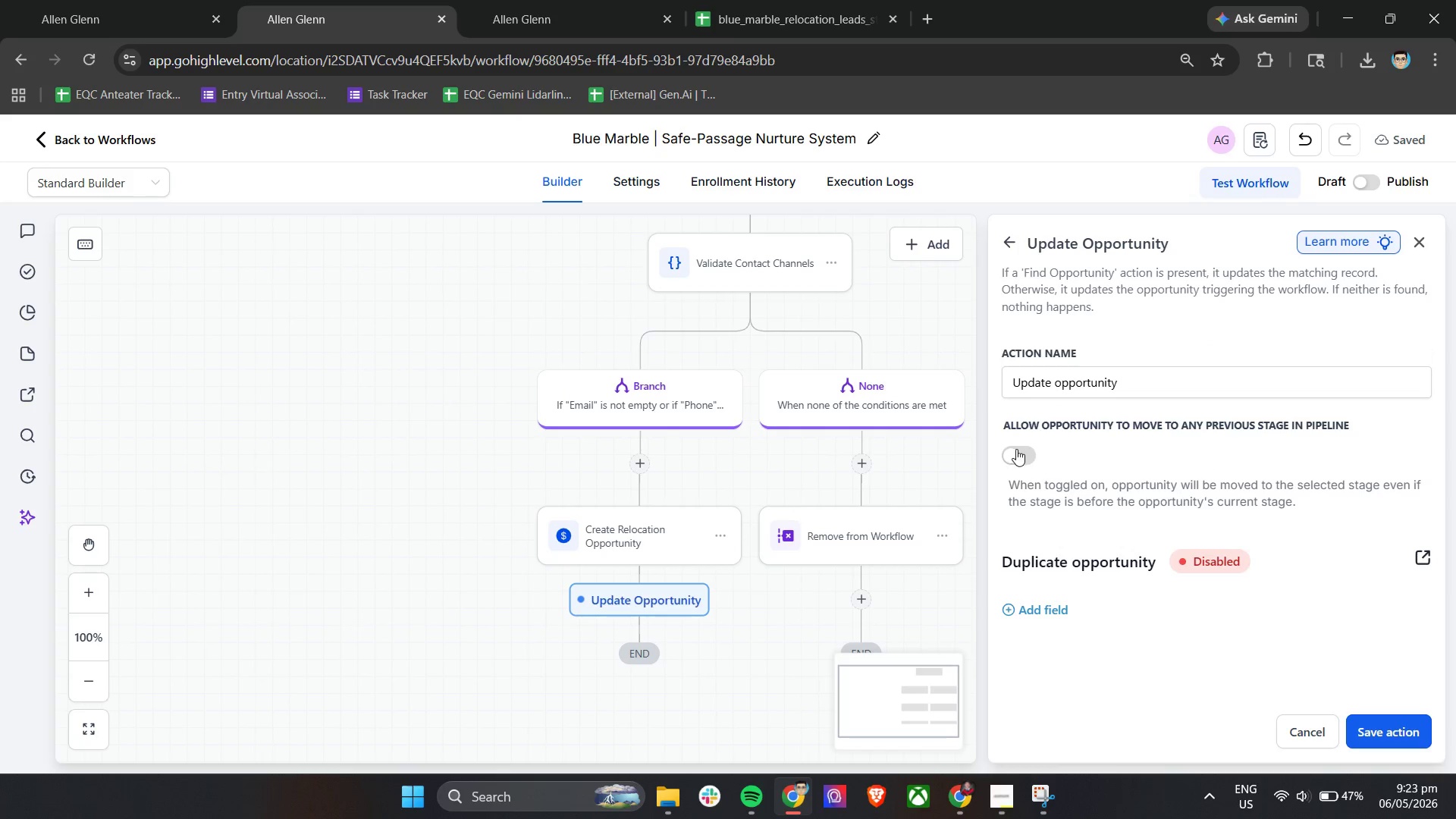 
left_click([1012, 452])
 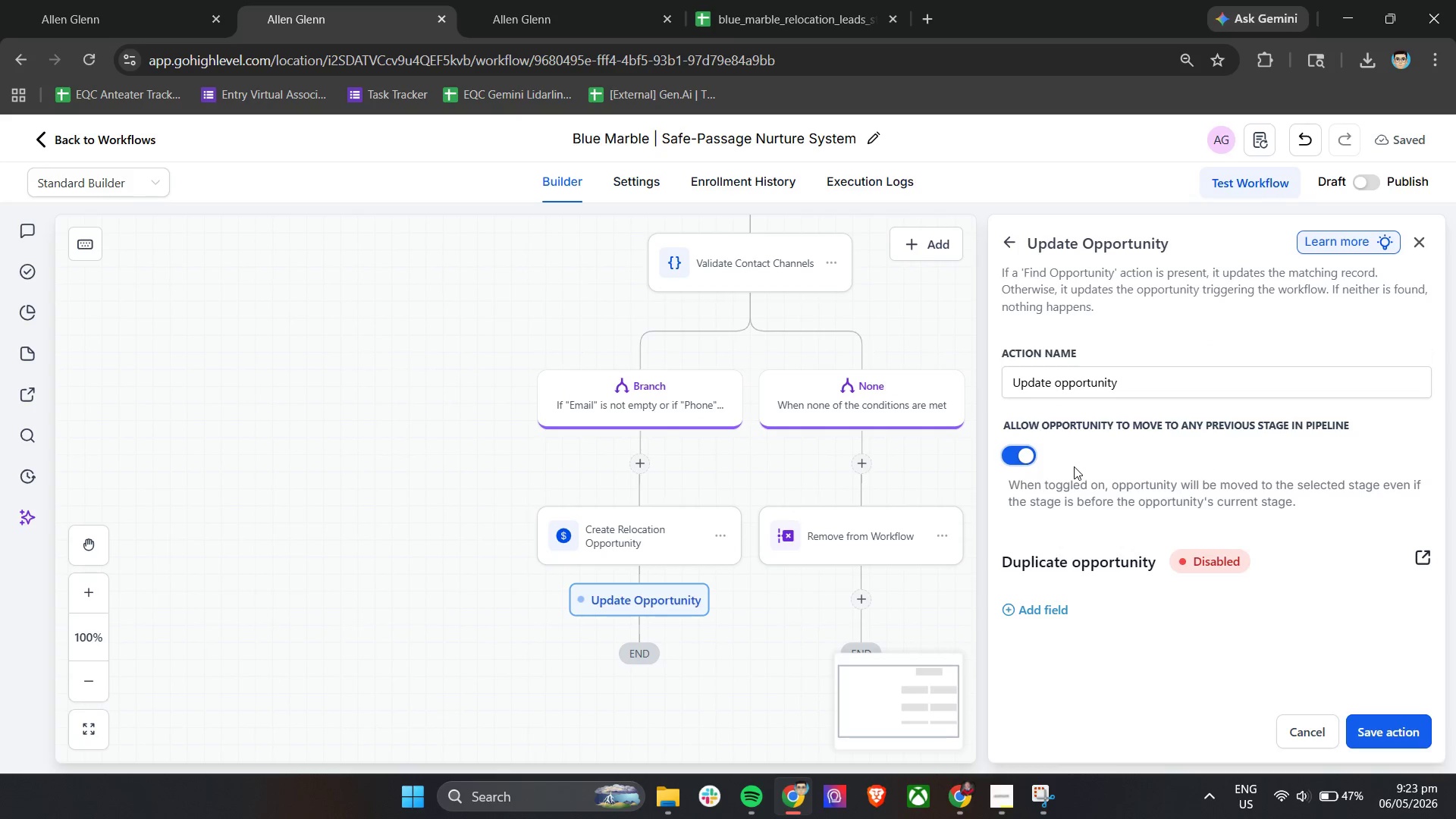 
left_click([1013, 441])
 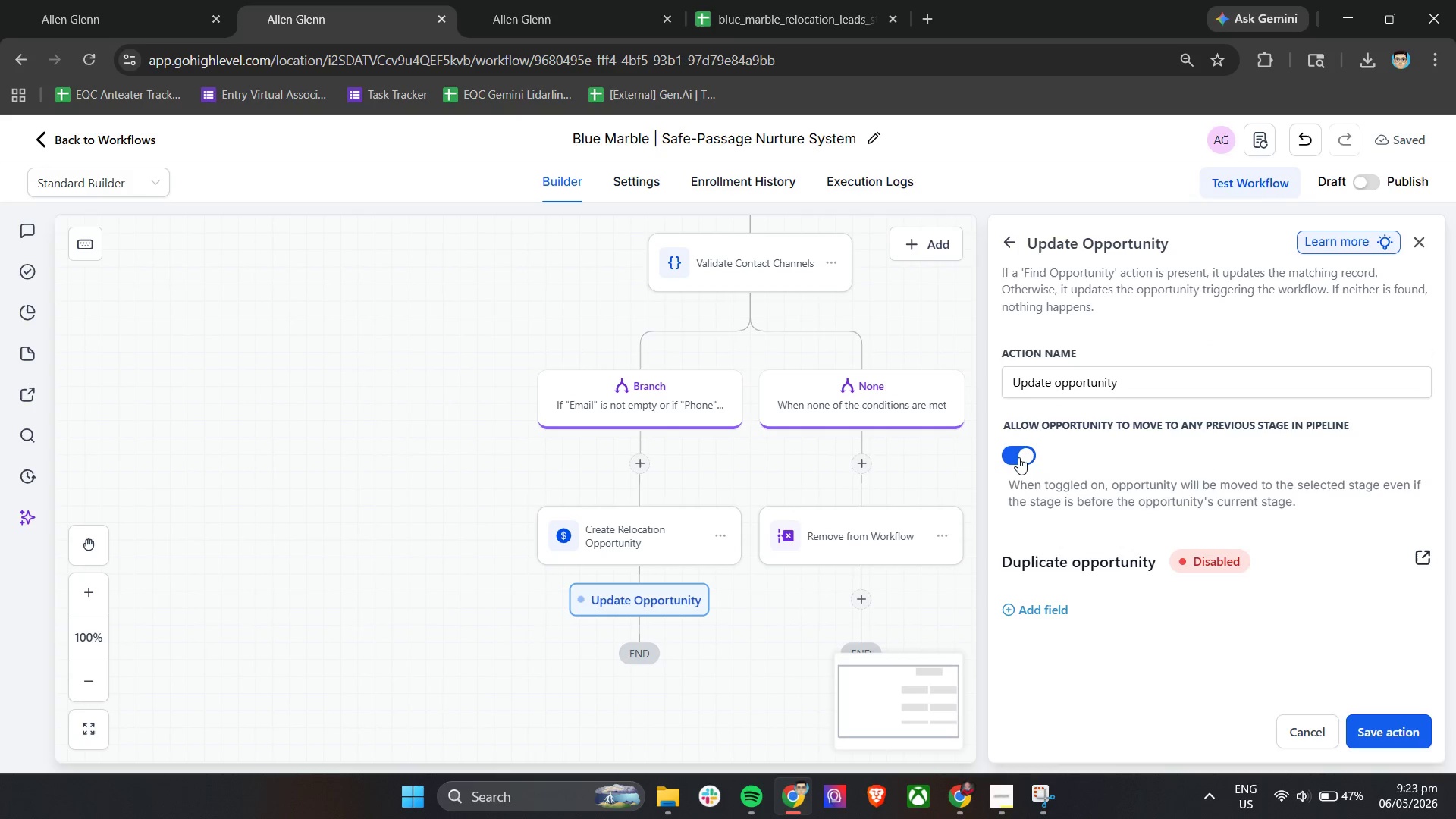 
left_click([1018, 457])
 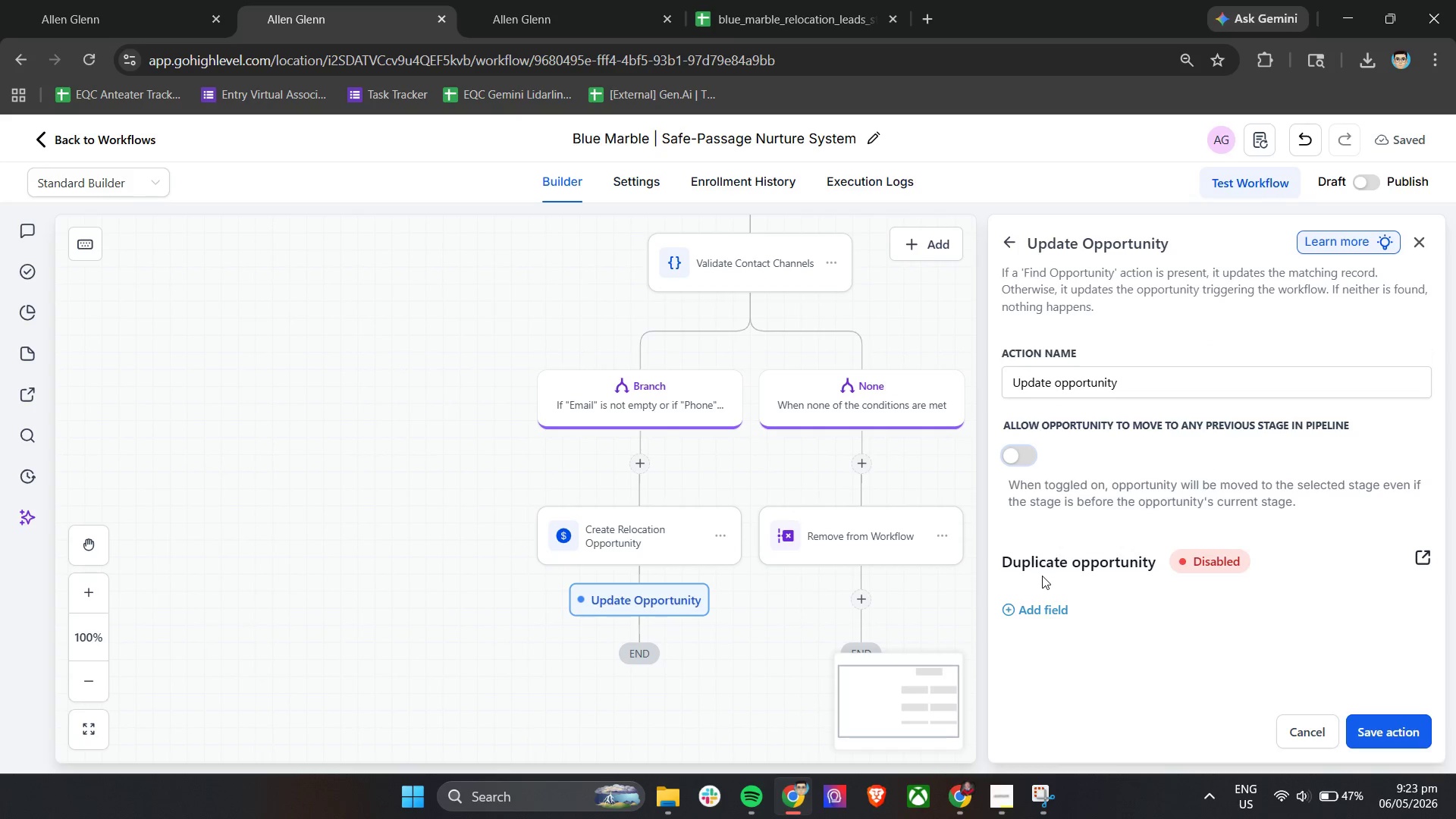 
left_click([1041, 610])
 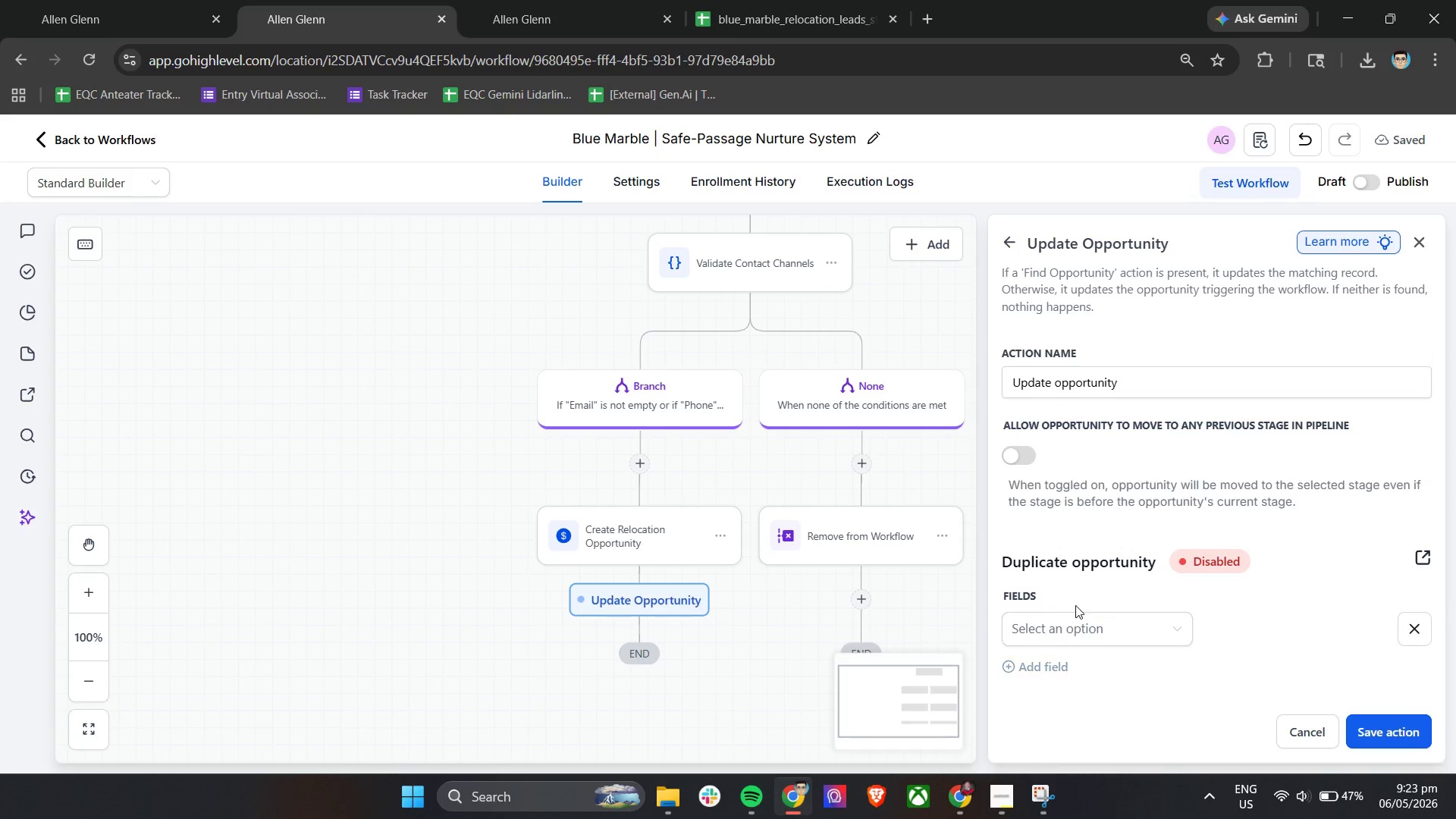 
left_click([1076, 636])
 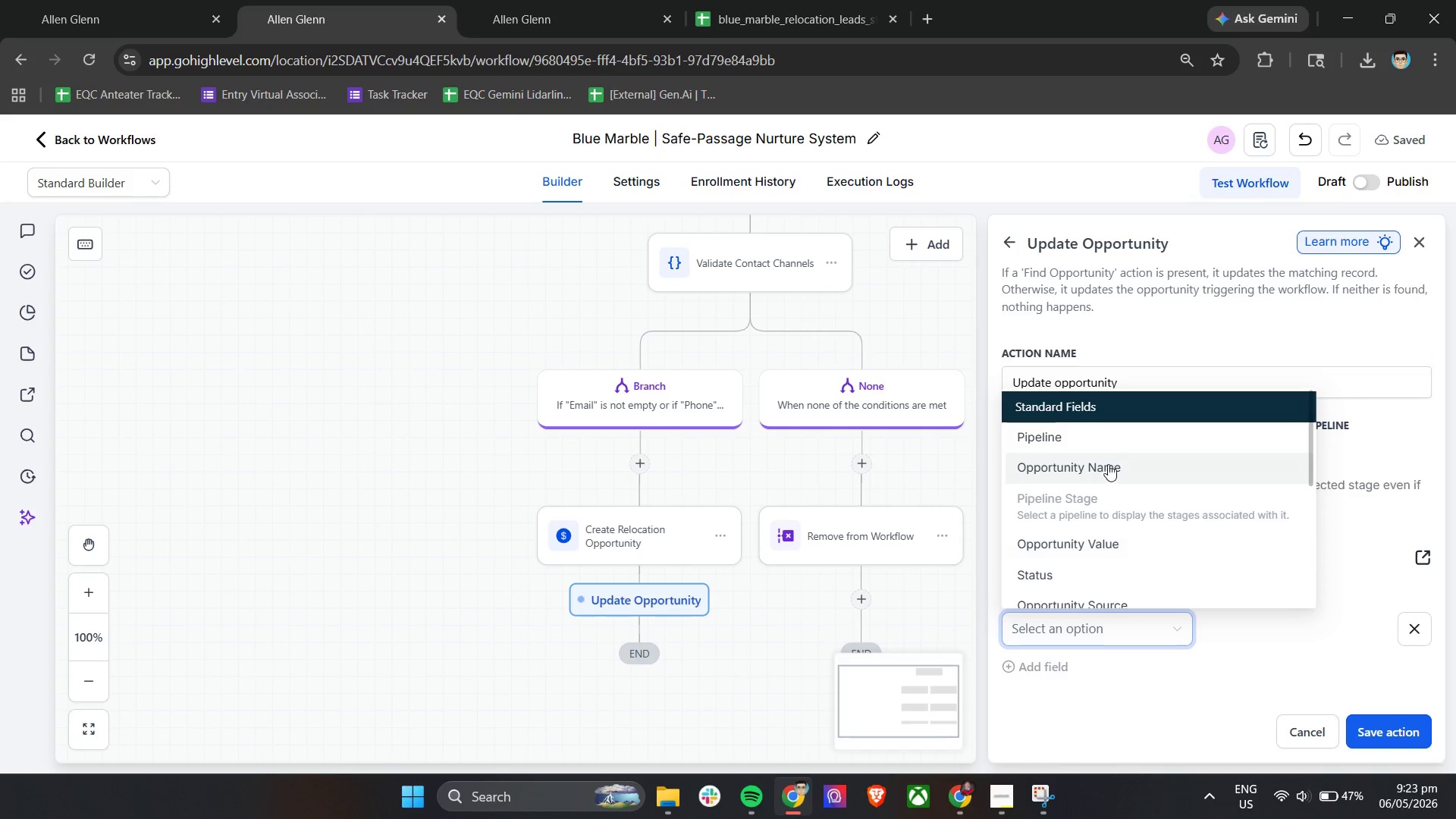 
left_click([1110, 446])
 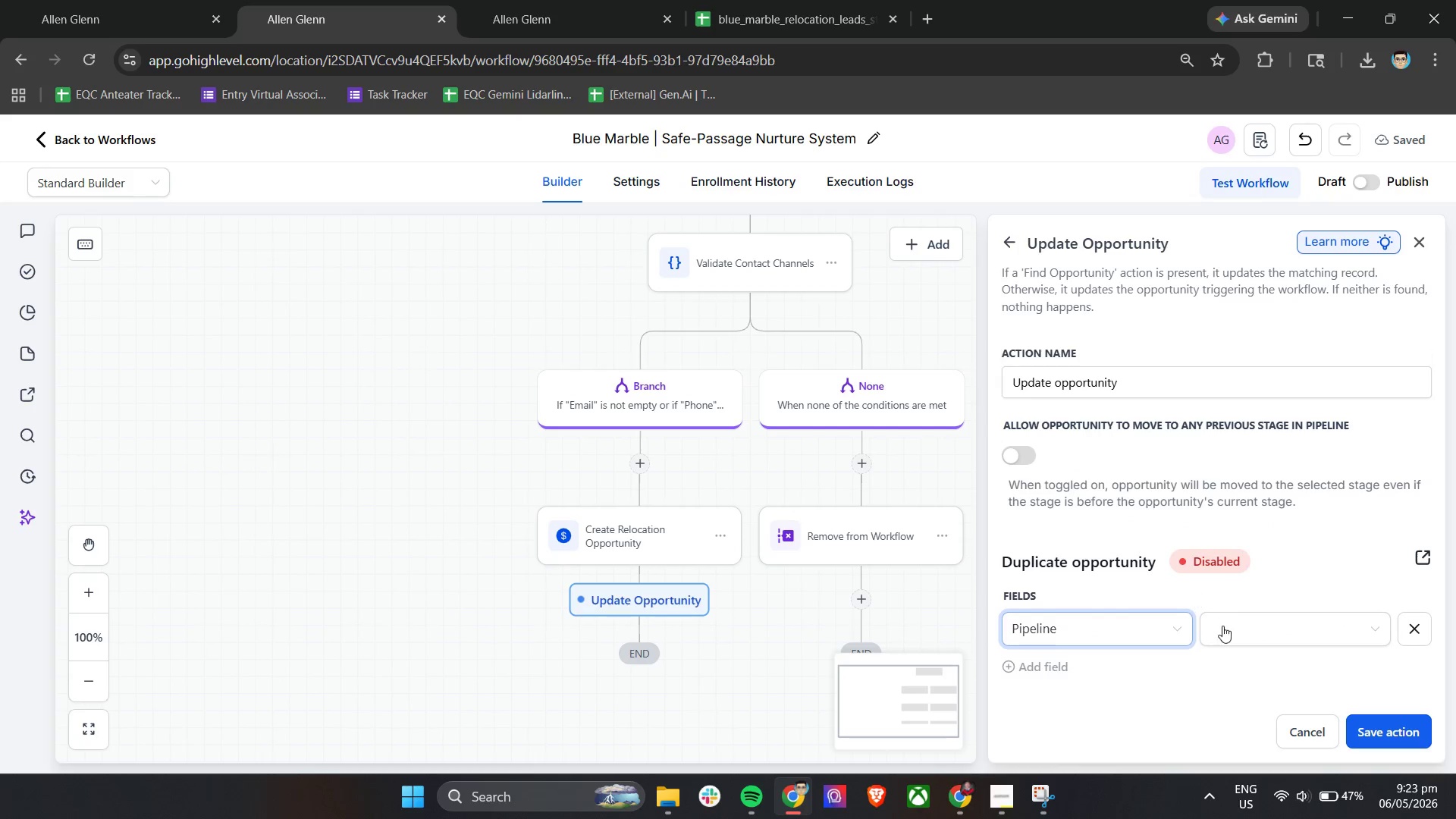 
left_click([1229, 627])
 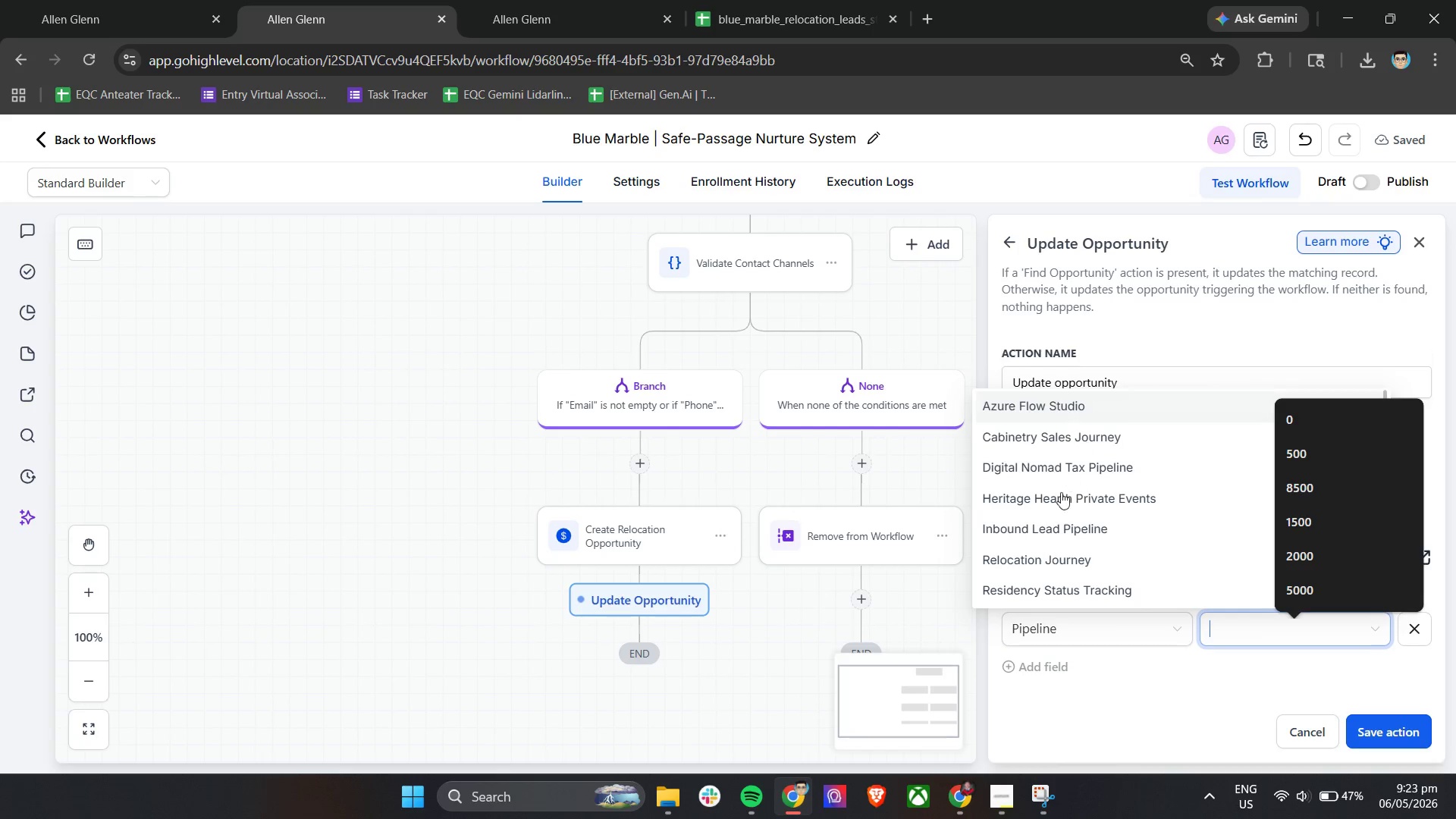 
left_click([1045, 557])
 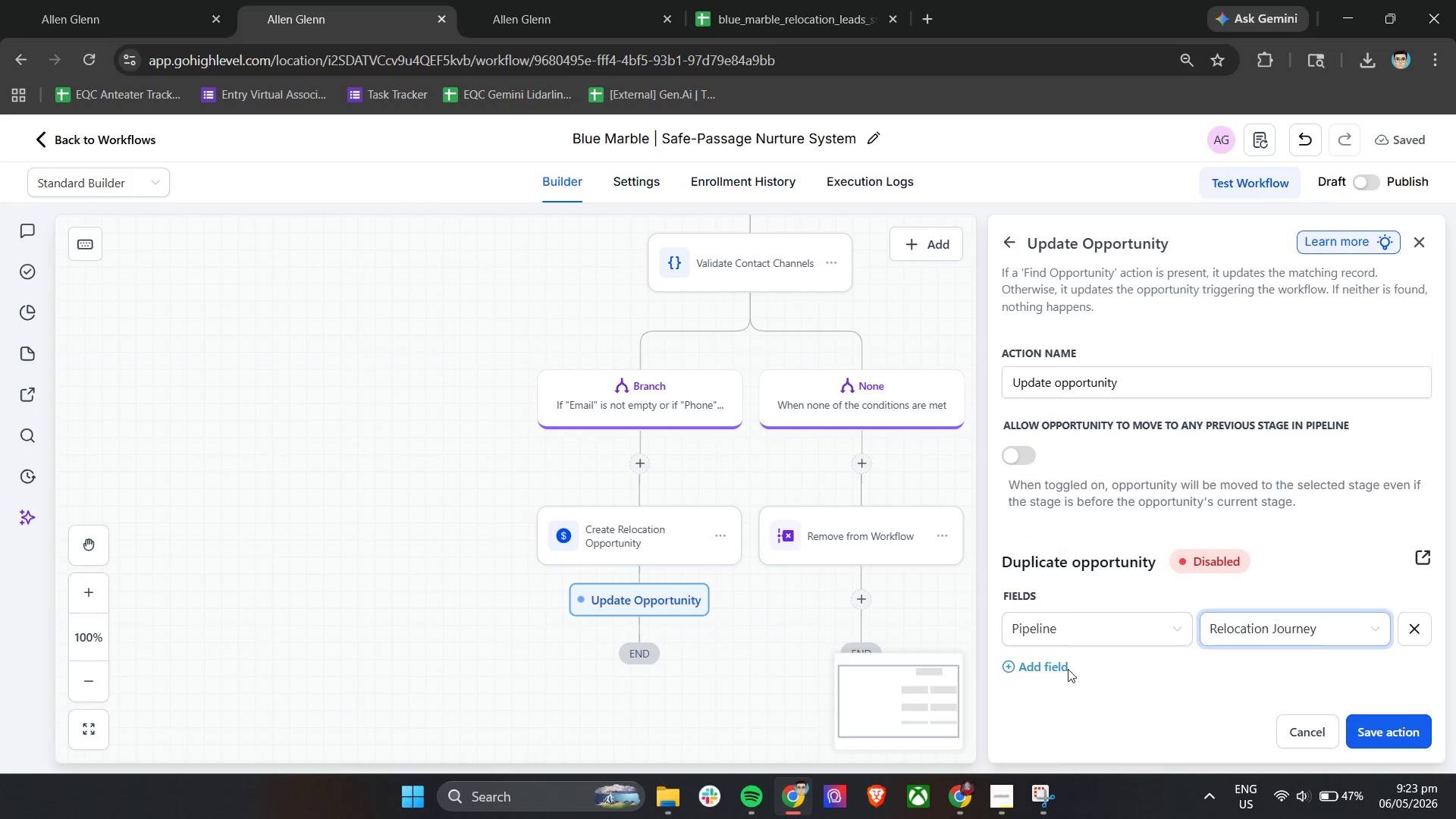 
left_click([1057, 669])
 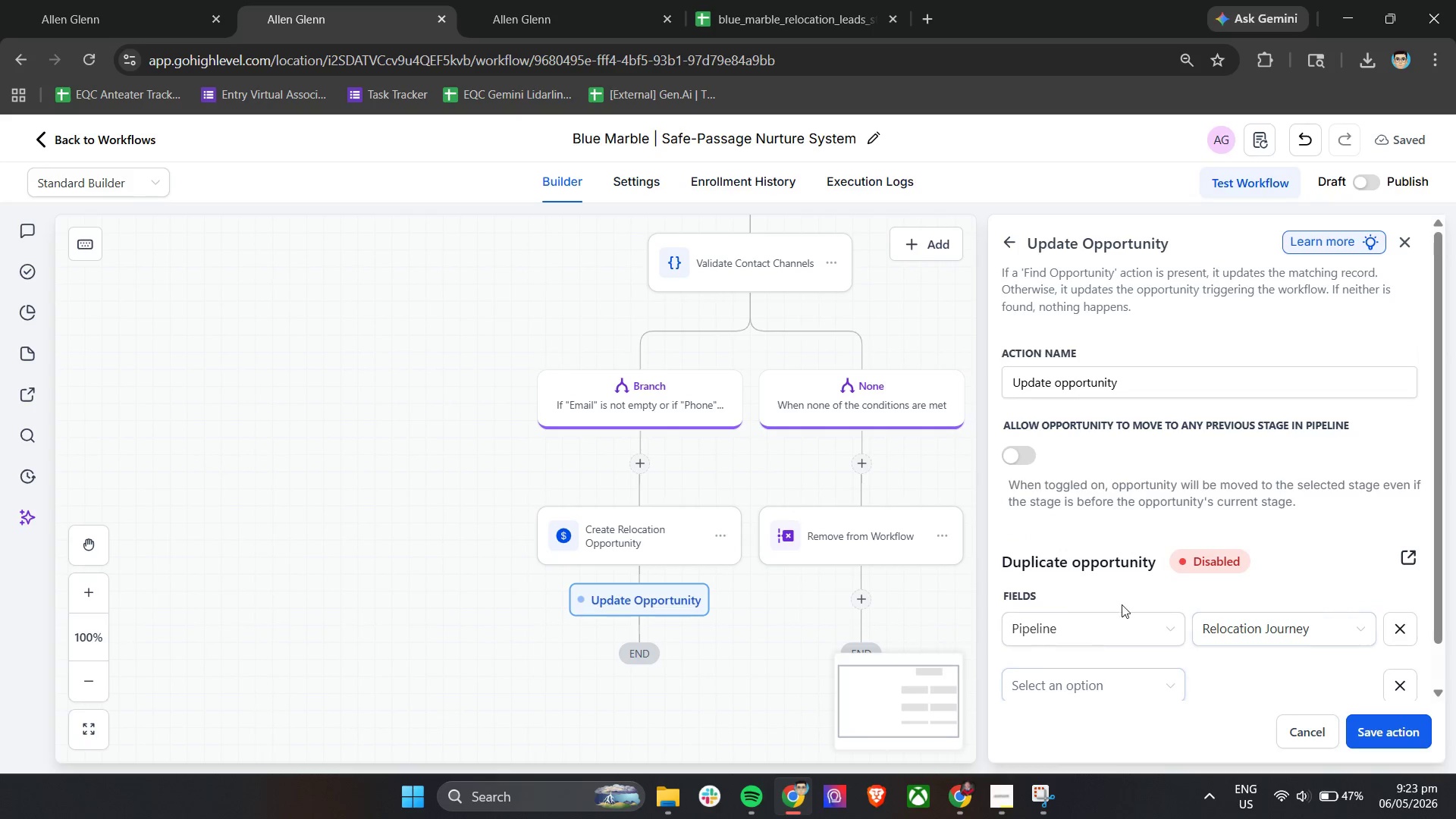 
scroll: coordinate [1134, 590], scroll_direction: down, amount: 2.0
 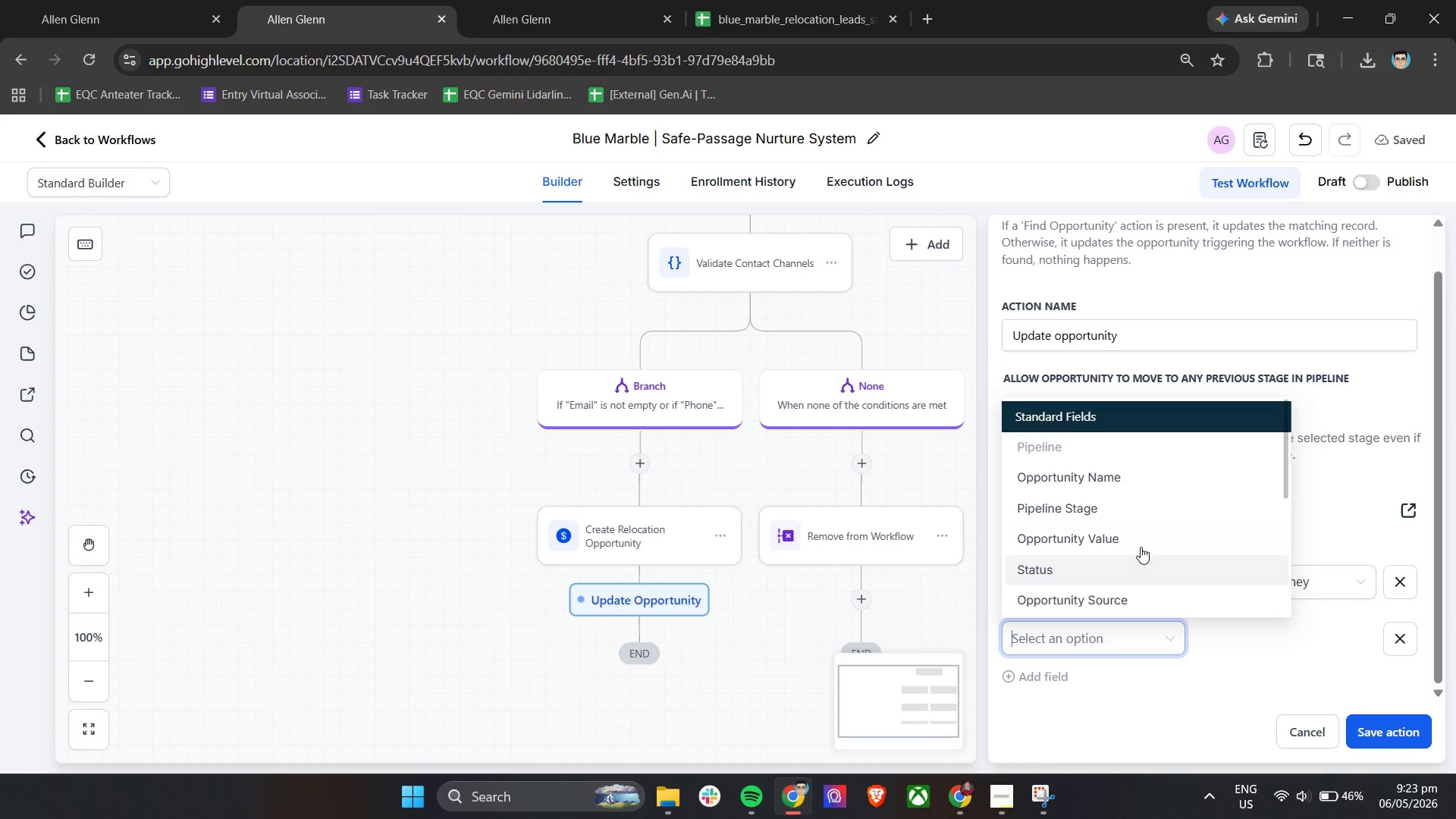 
wait(5.03)
 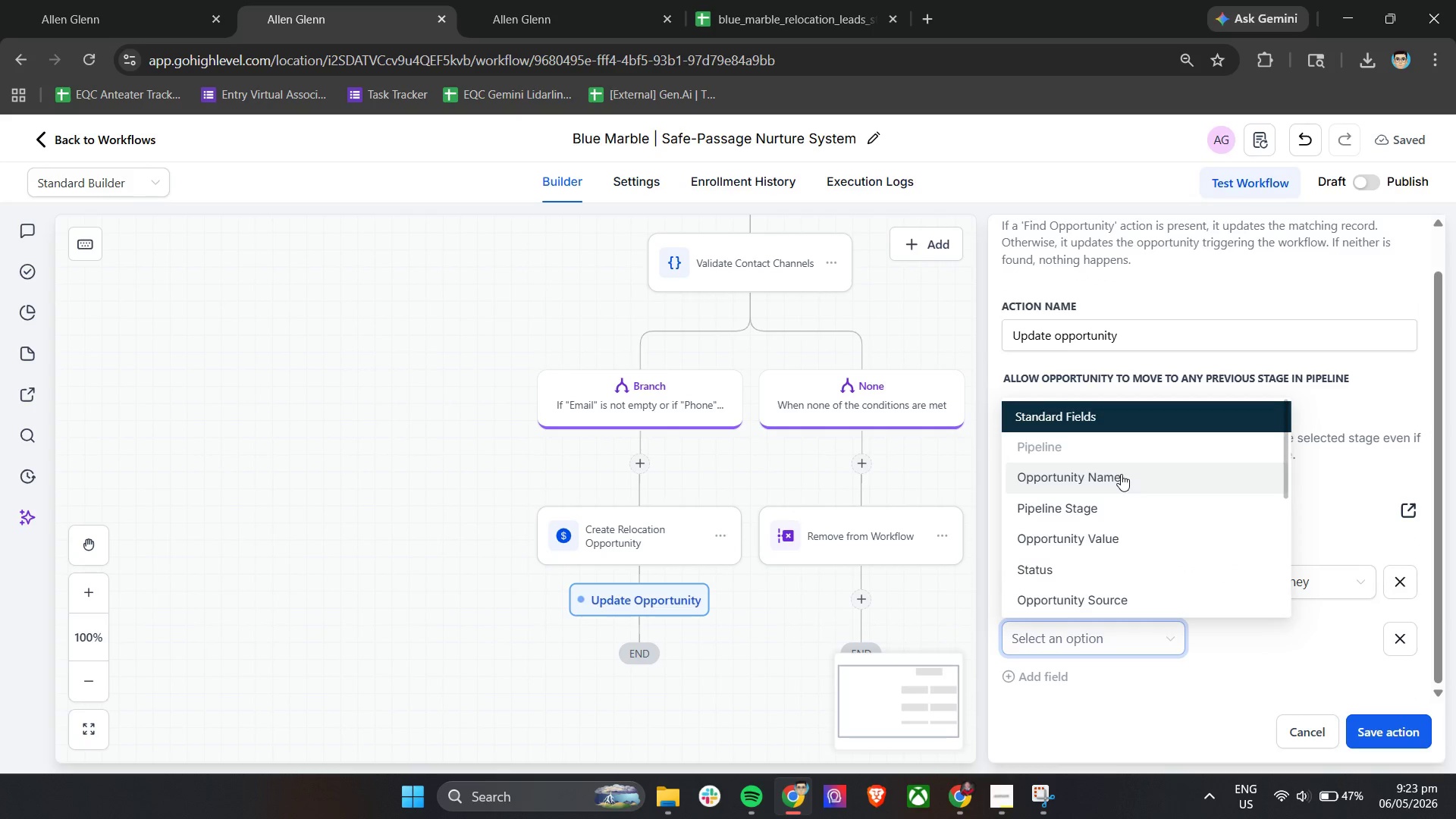 
left_click([1133, 517])